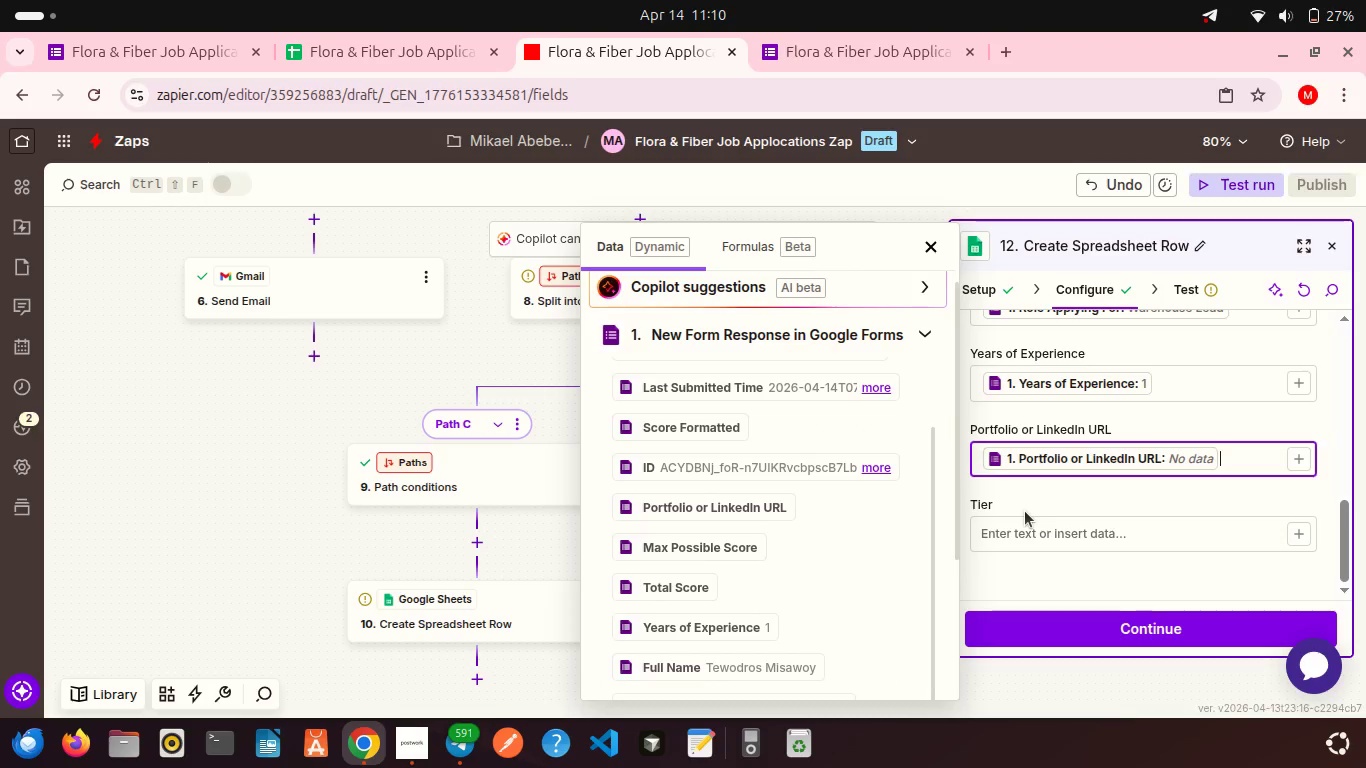 
left_click([1049, 532])
 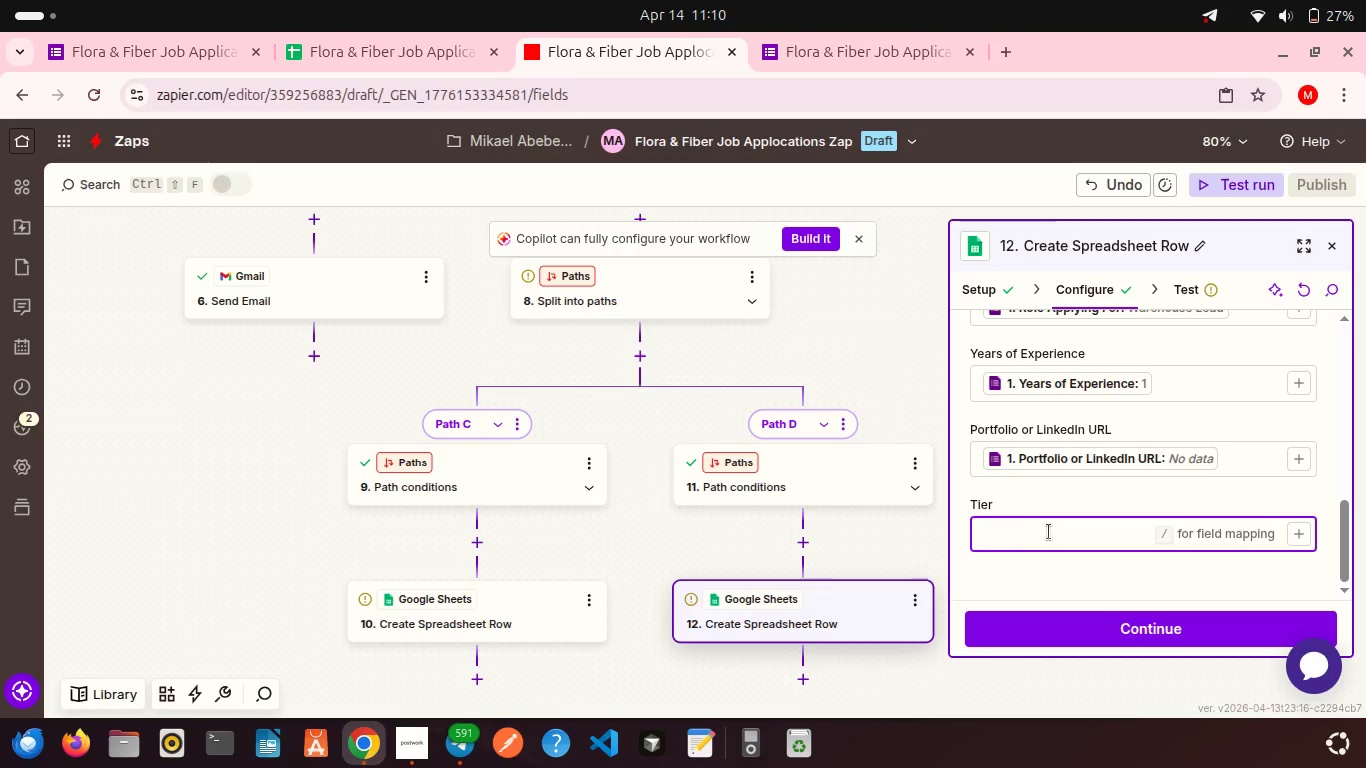 
type(Tier B)
 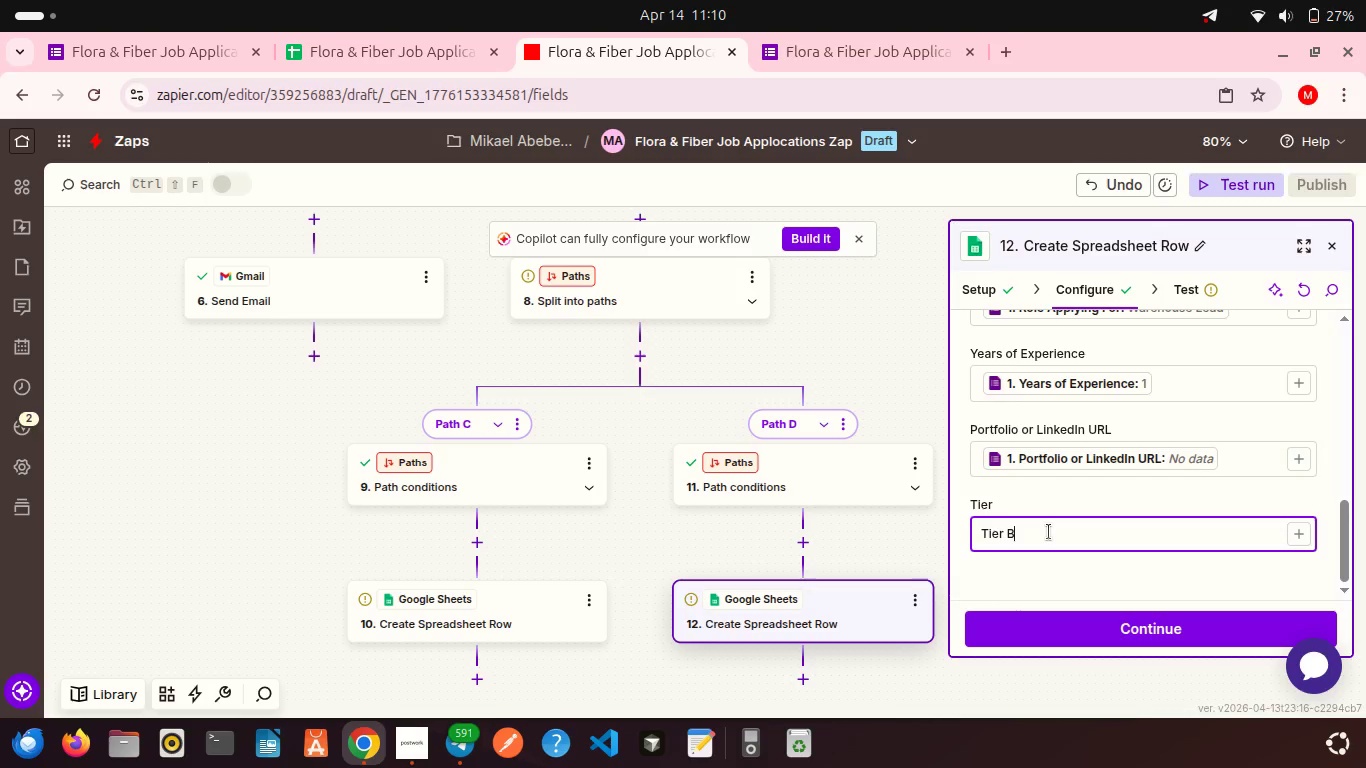 
scroll: coordinate [1075, 592], scroll_direction: down, amount: 10.0
 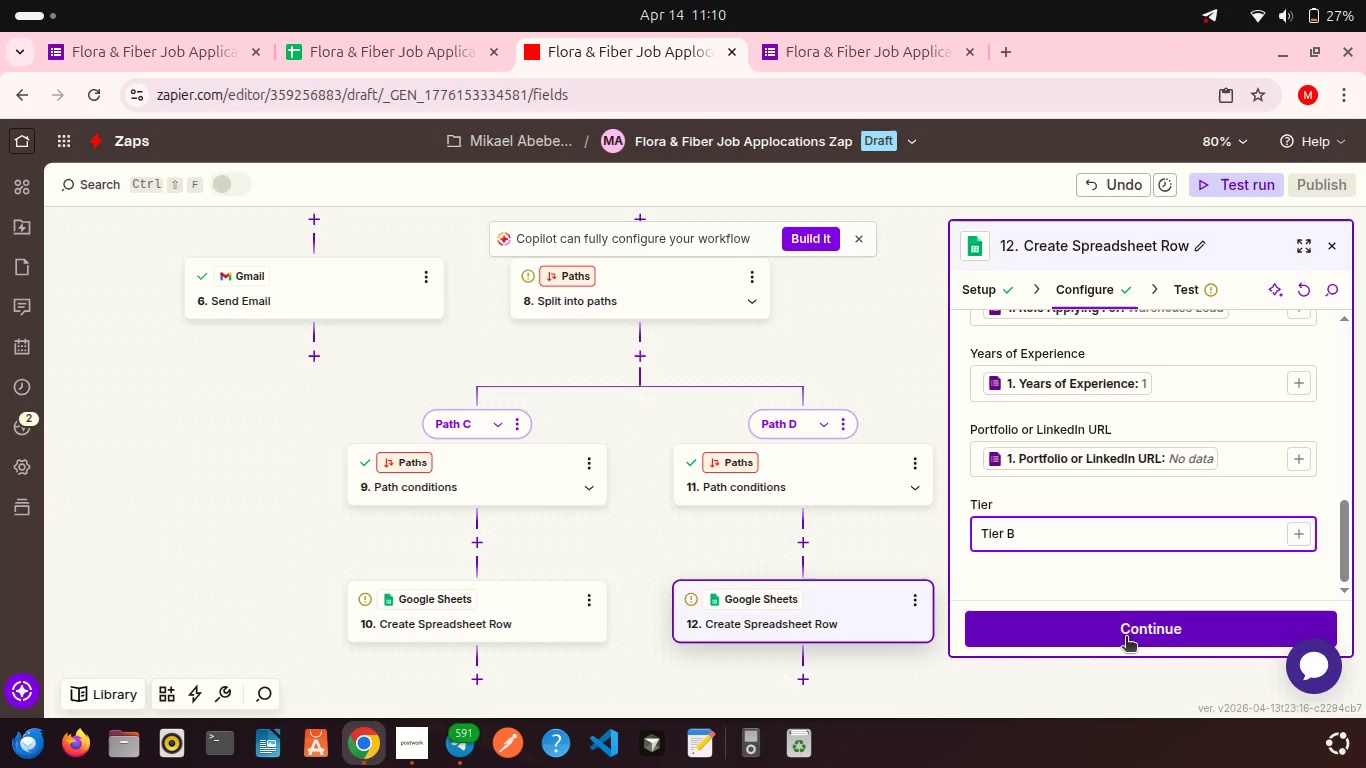 
left_click([1126, 638])
 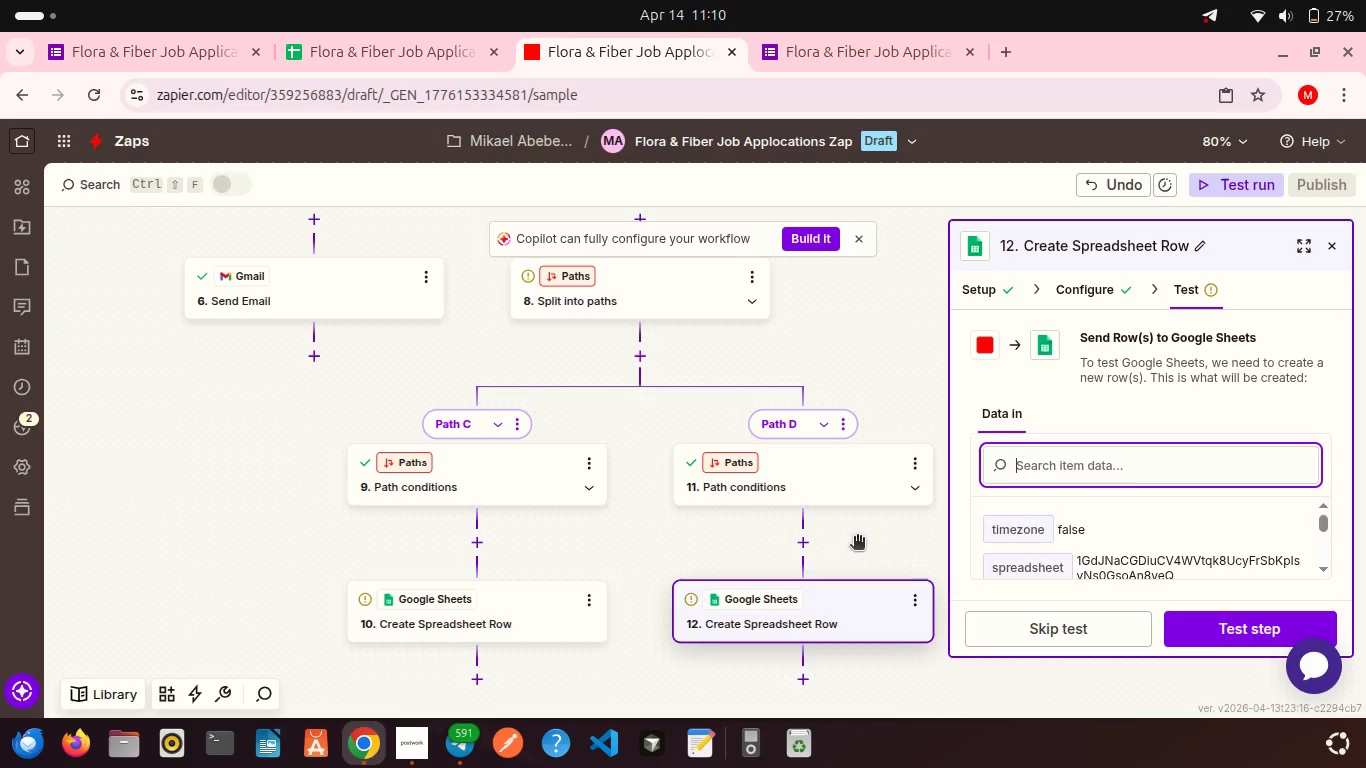 
wait(6.88)
 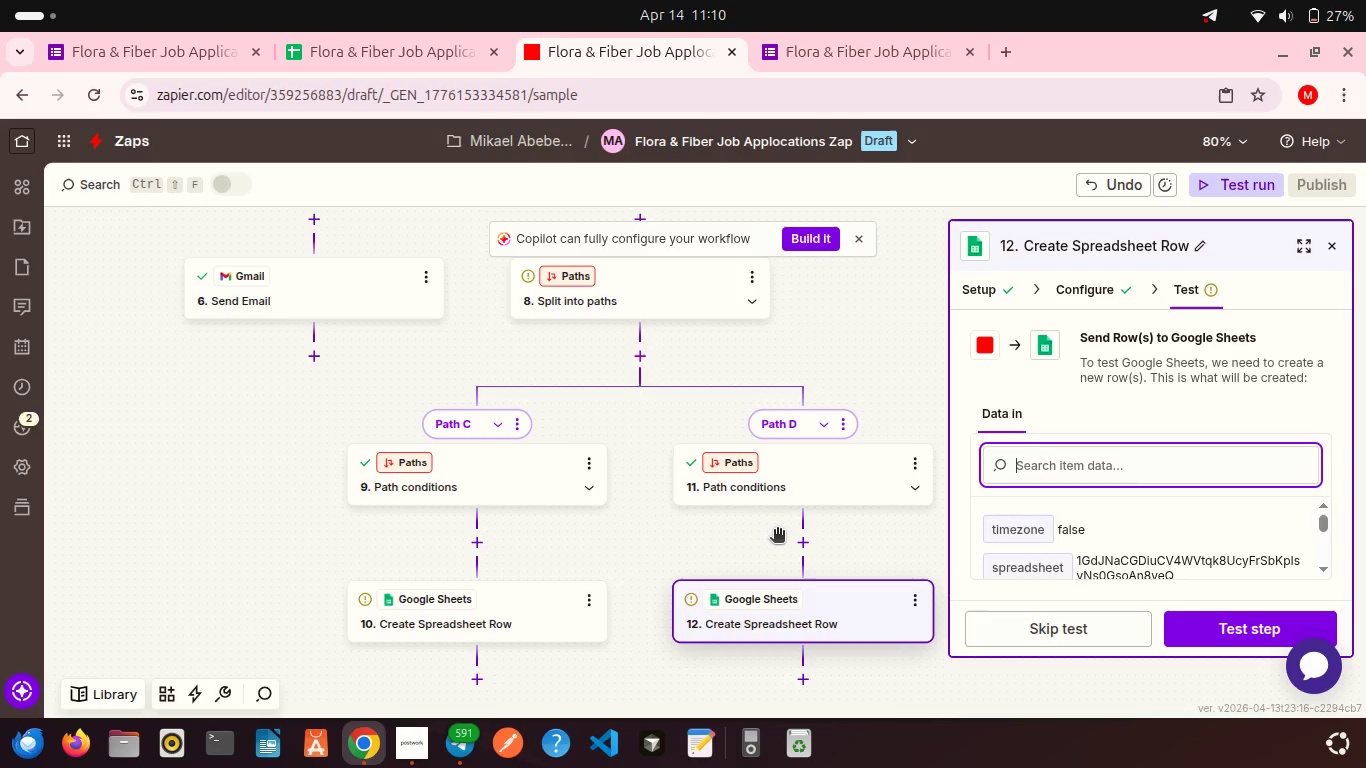 
scroll: coordinate [1230, 548], scroll_direction: down, amount: 12.0
 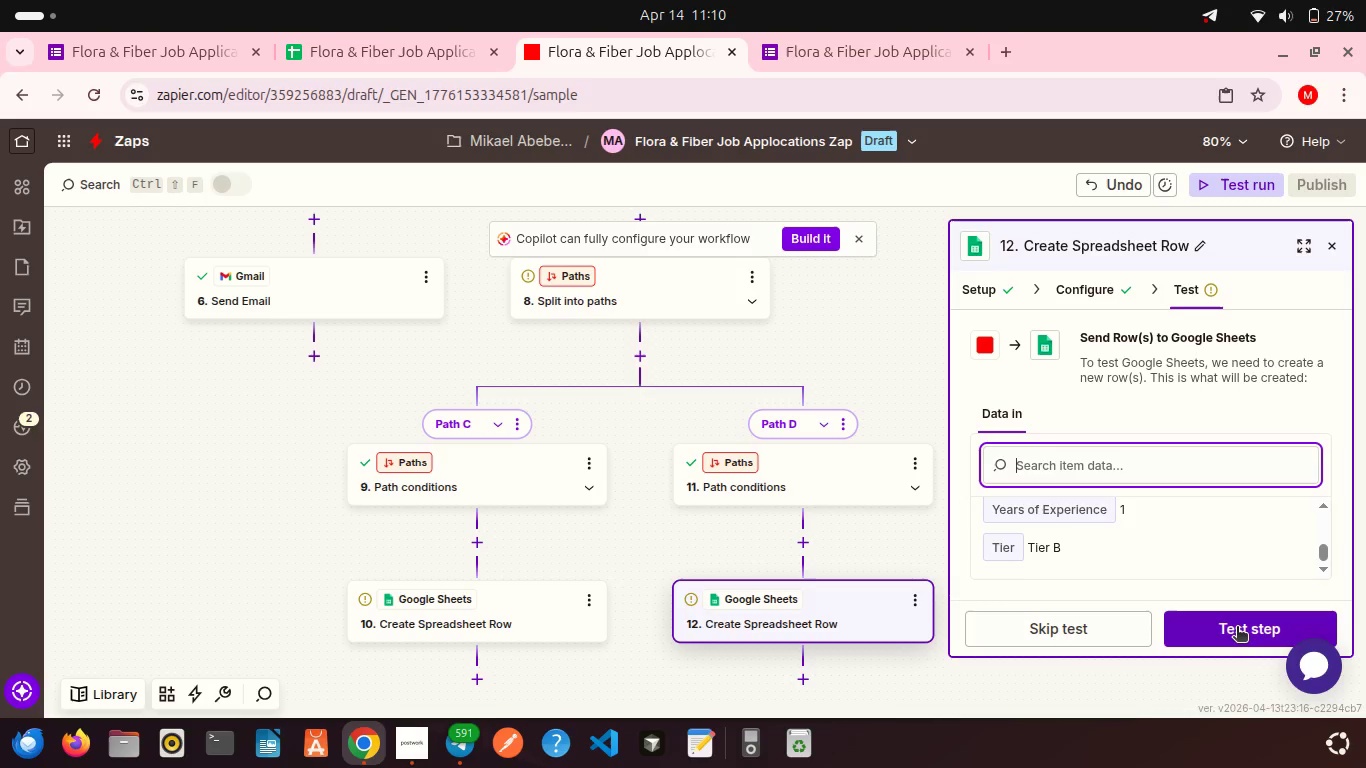 
left_click([1237, 628])
 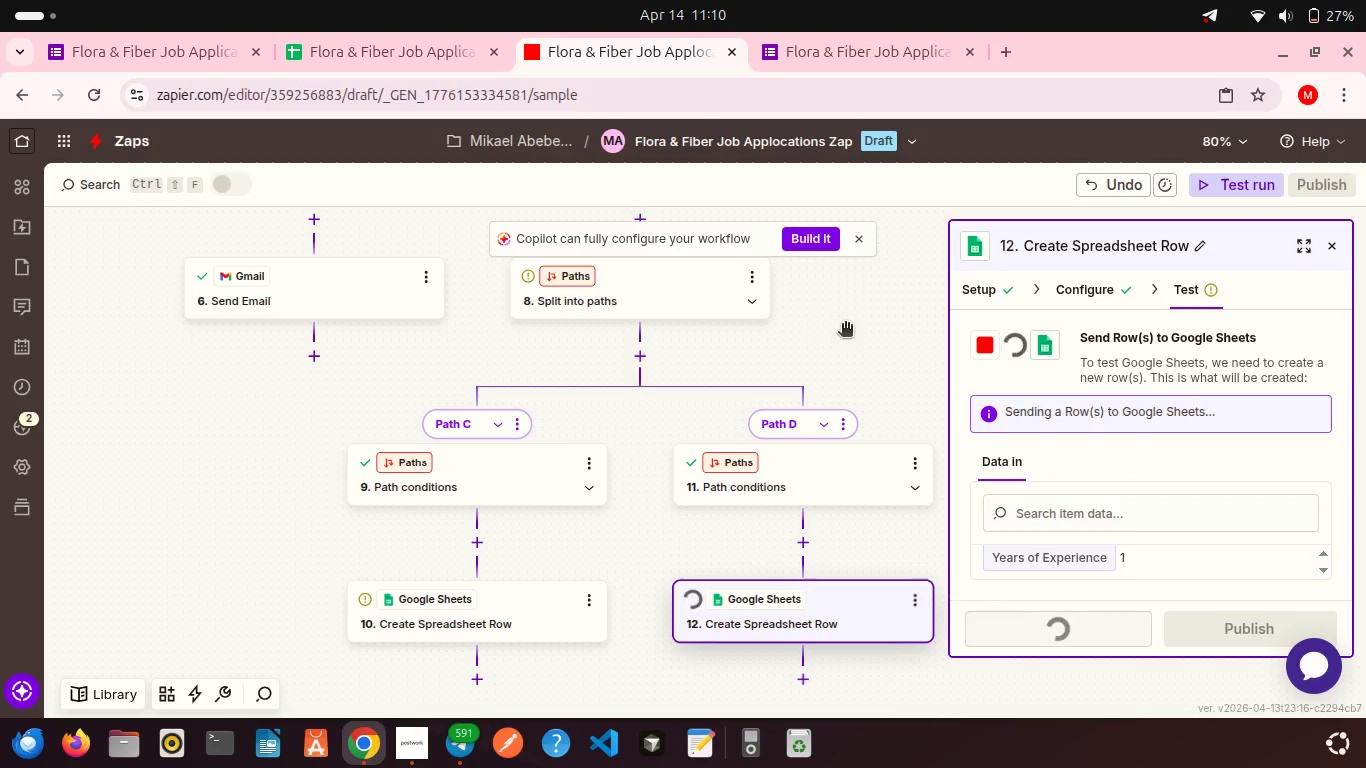 
left_click([421, 41])
 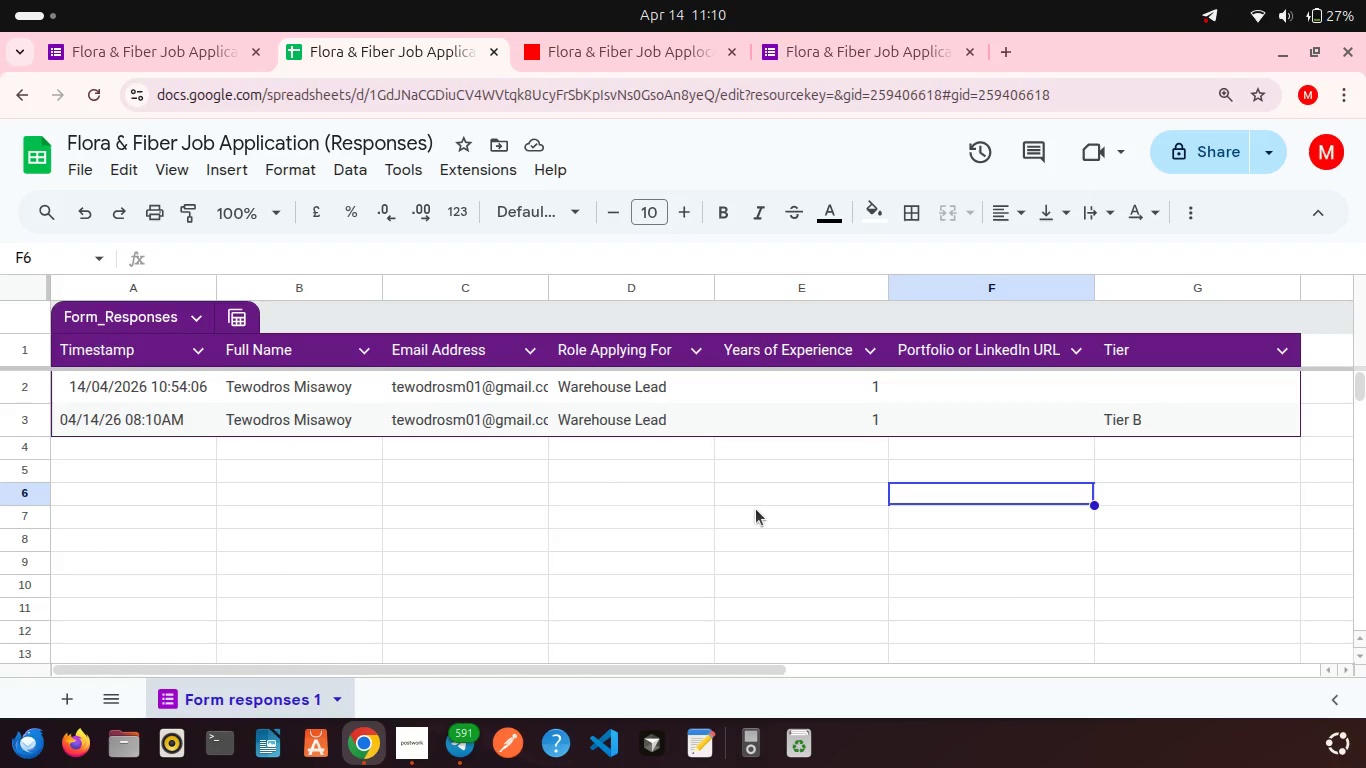 
wait(11.79)
 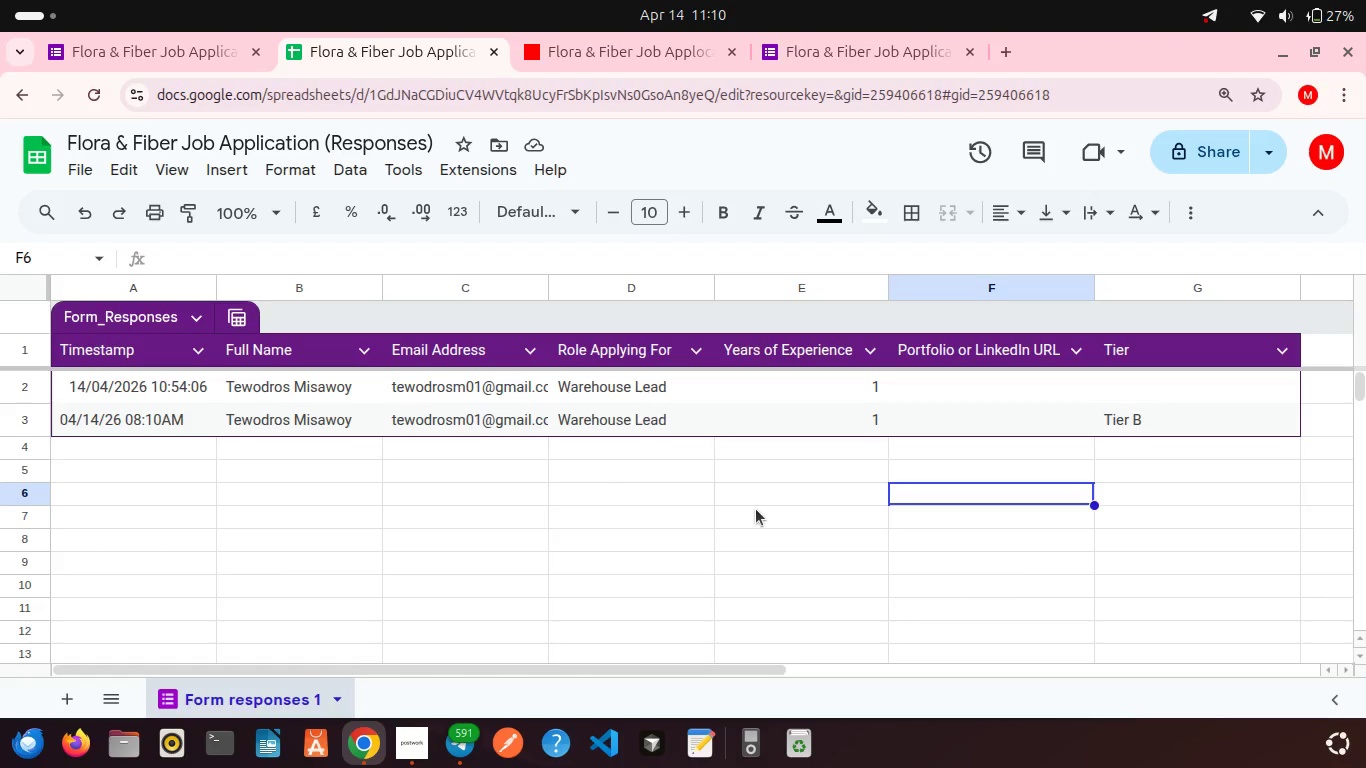 
left_click([796, 48])
 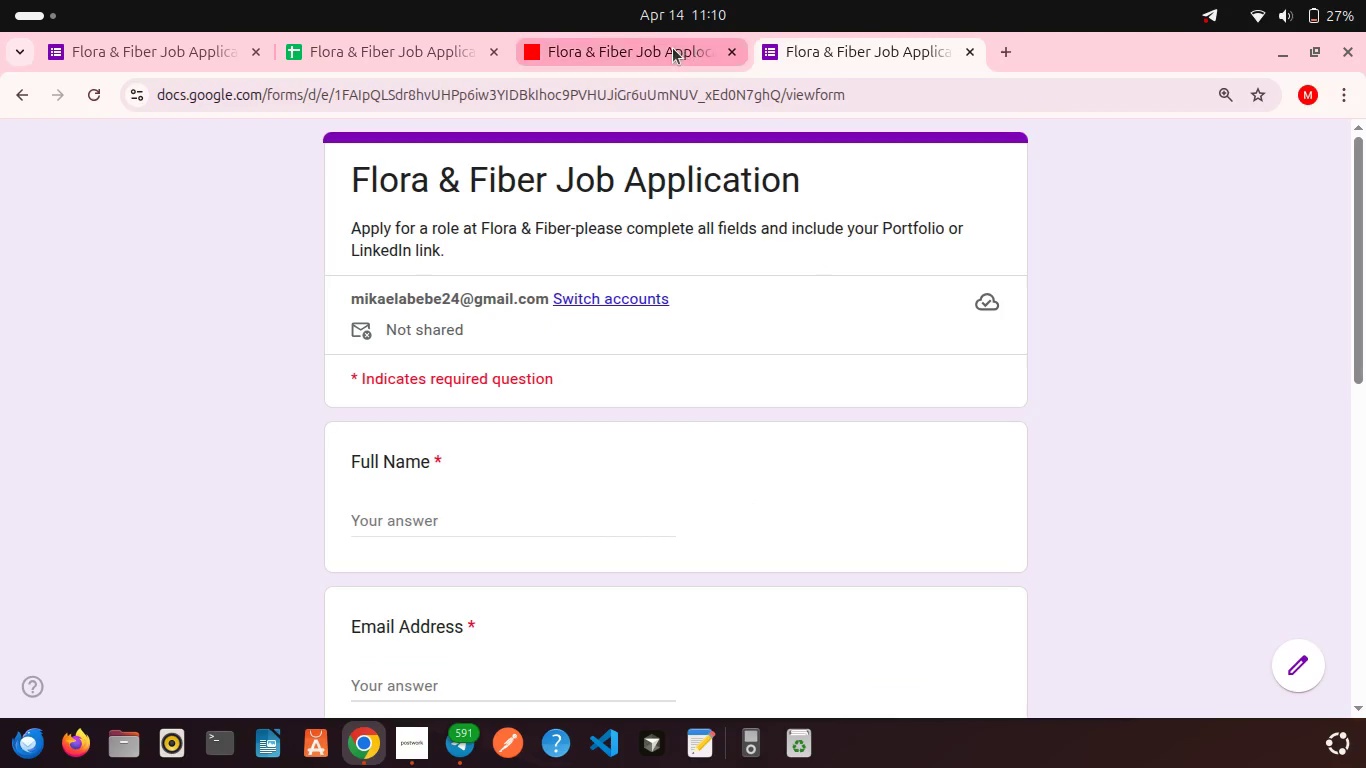 
left_click([673, 48])
 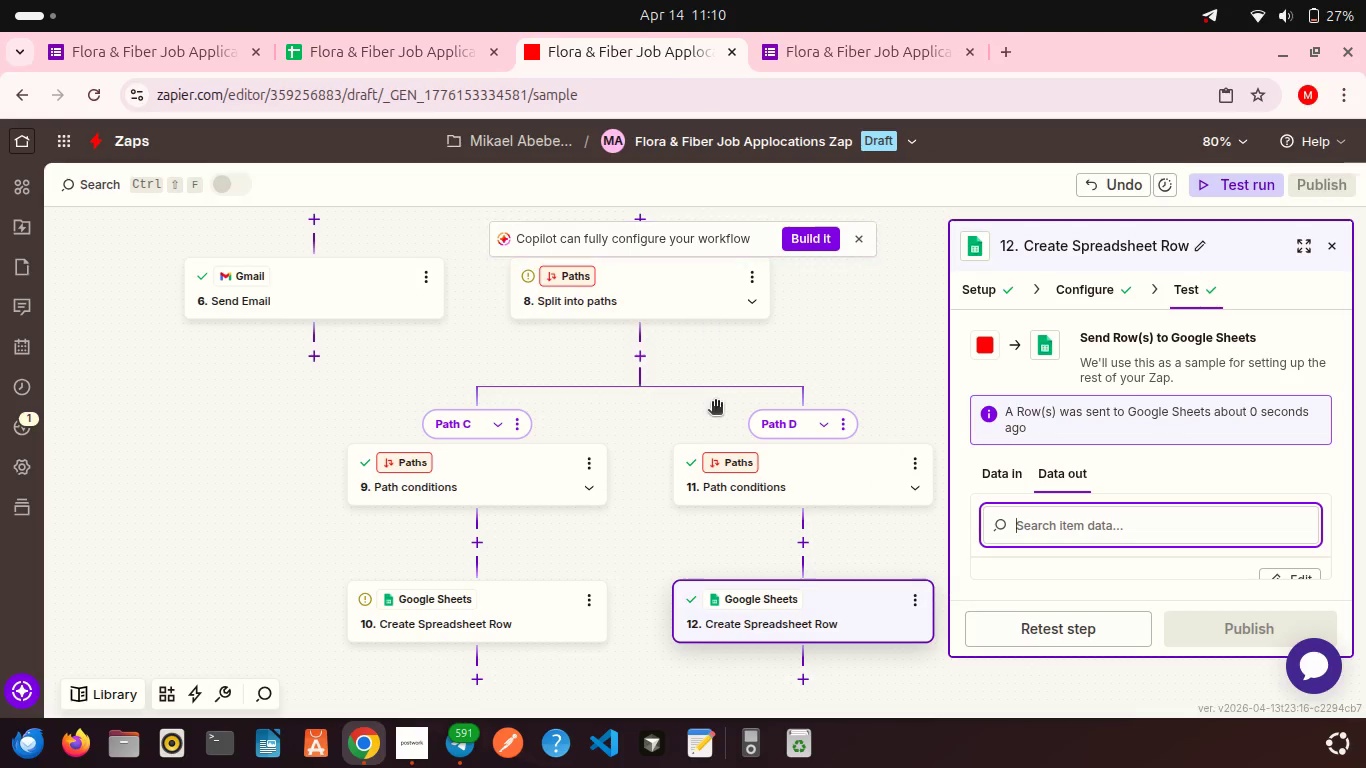 
scroll: coordinate [715, 403], scroll_direction: down, amount: 4.0
 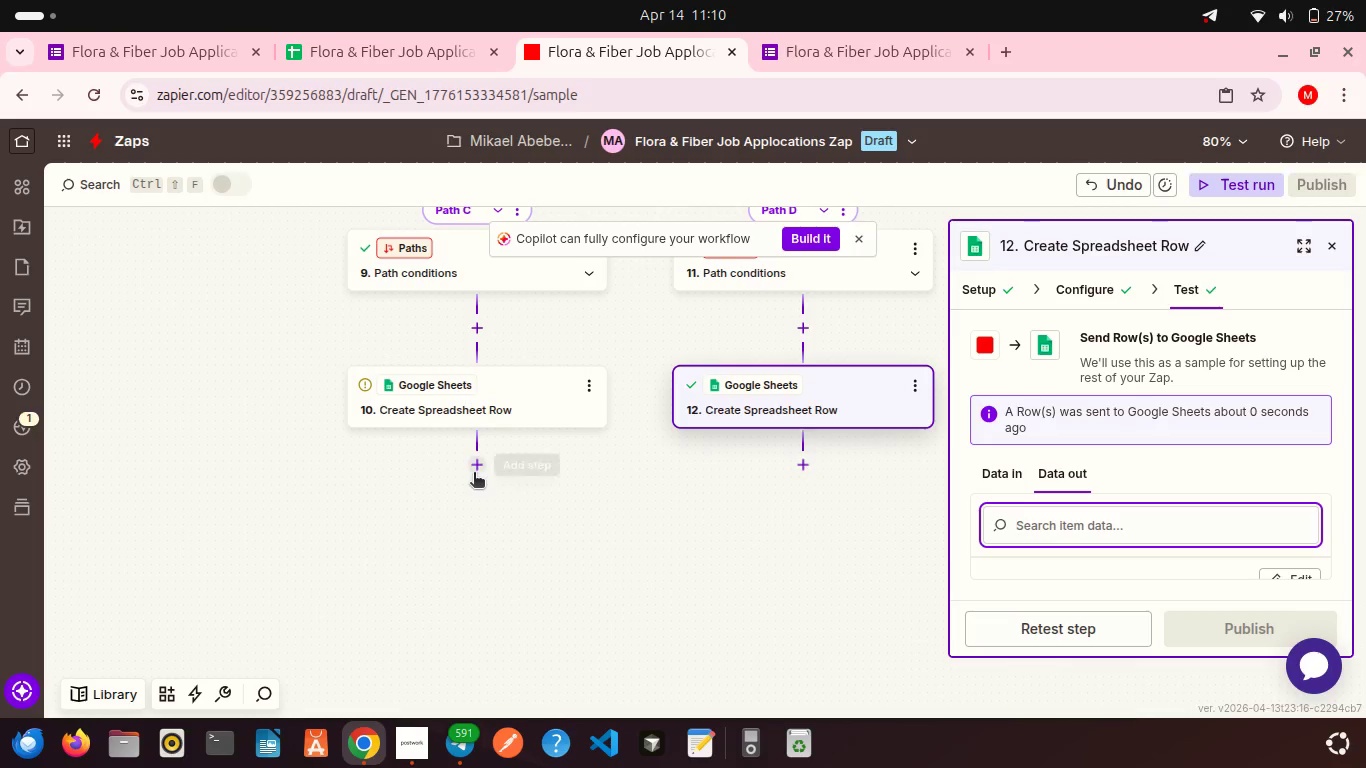 
left_click([474, 474])
 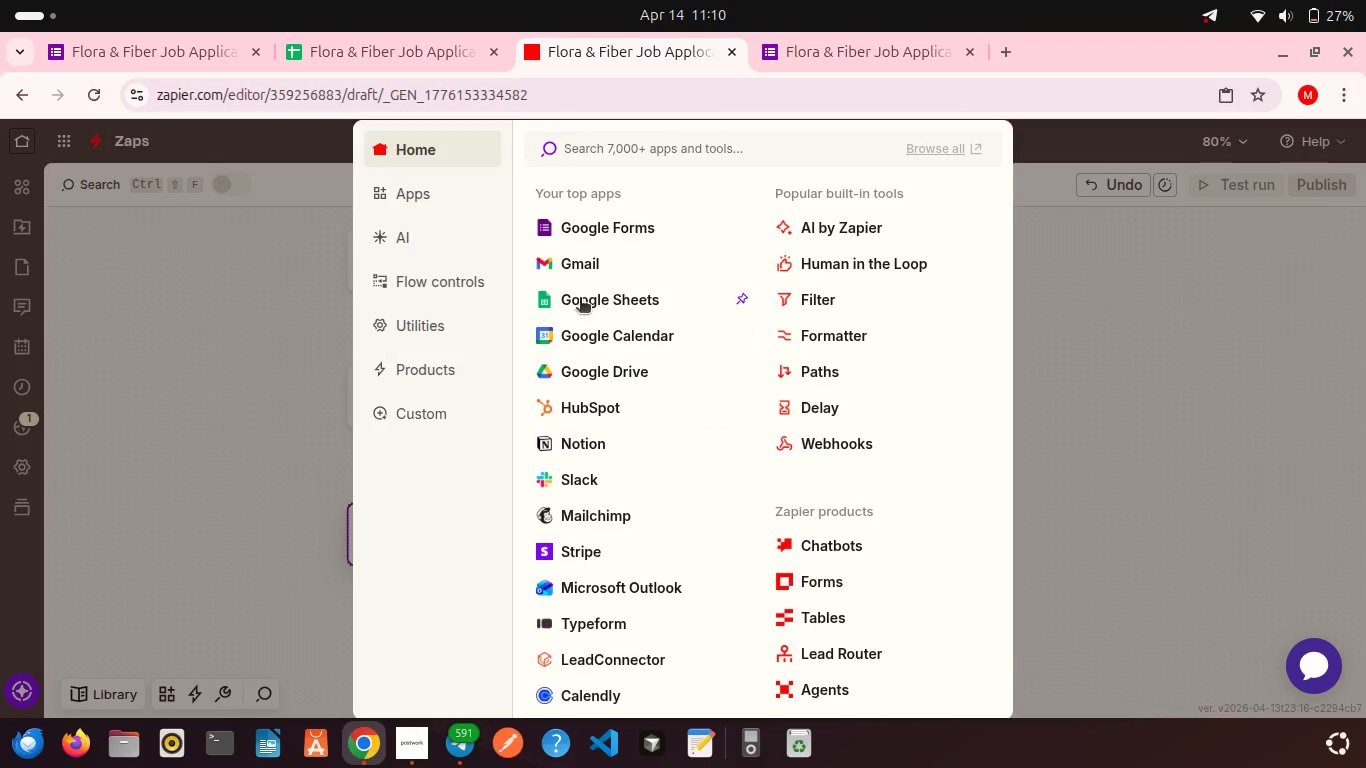 
left_click([569, 273])
 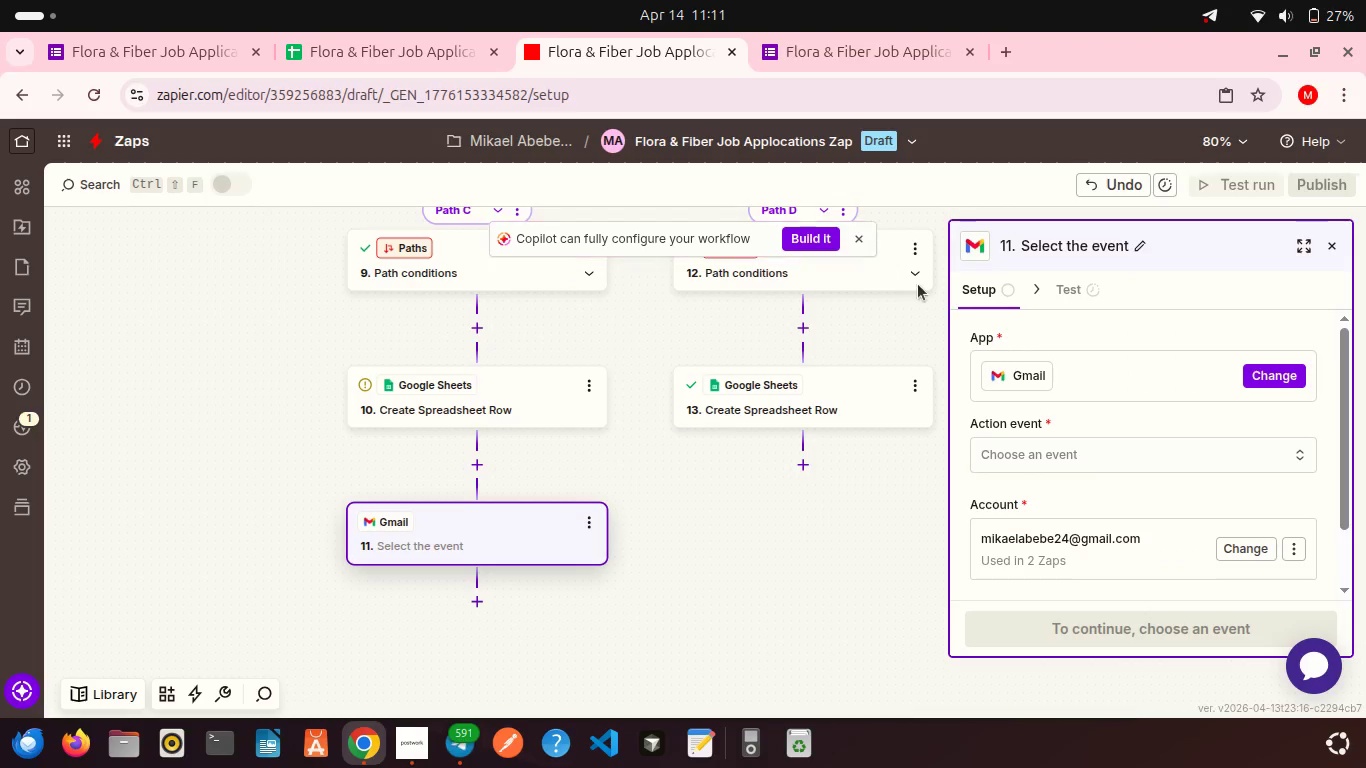 
scroll: coordinate [1042, 434], scroll_direction: down, amount: 1.0
 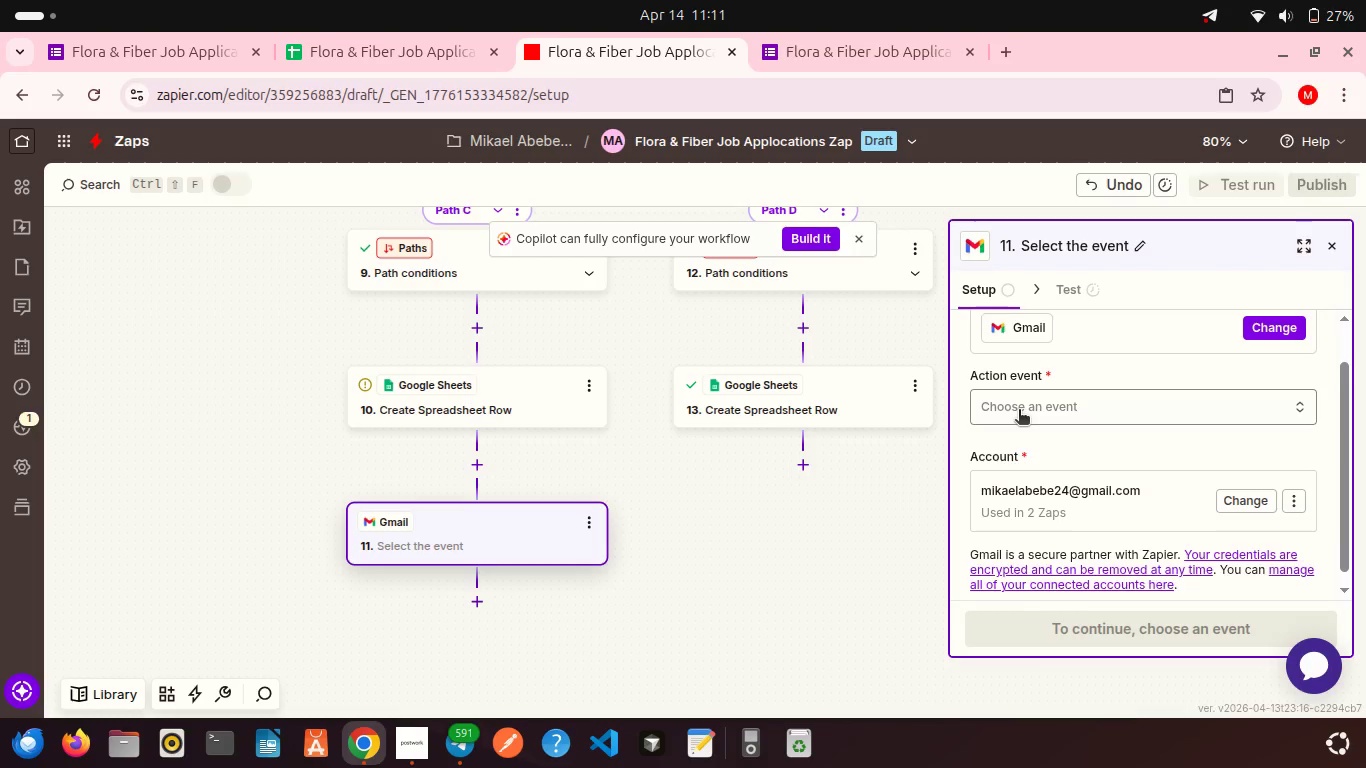 
left_click([1019, 411])
 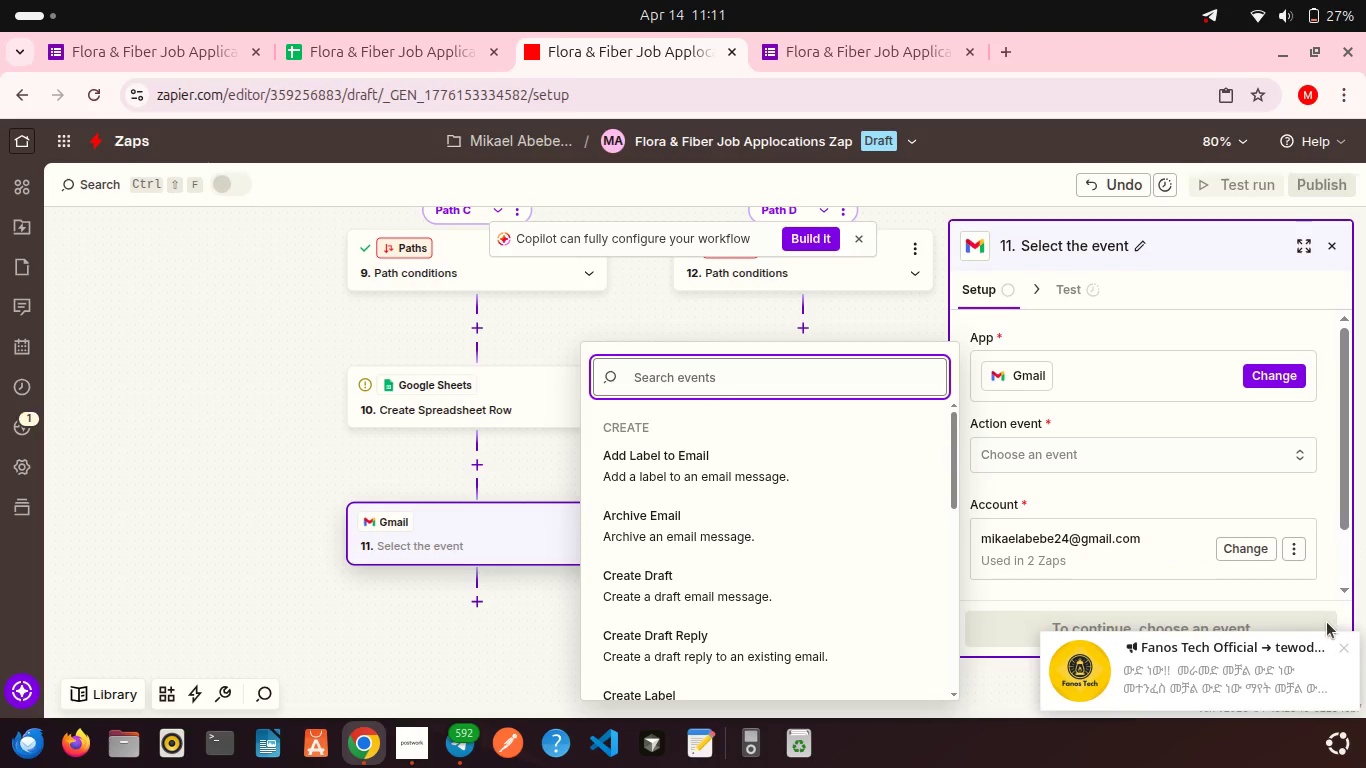 
left_click([1345, 653])
 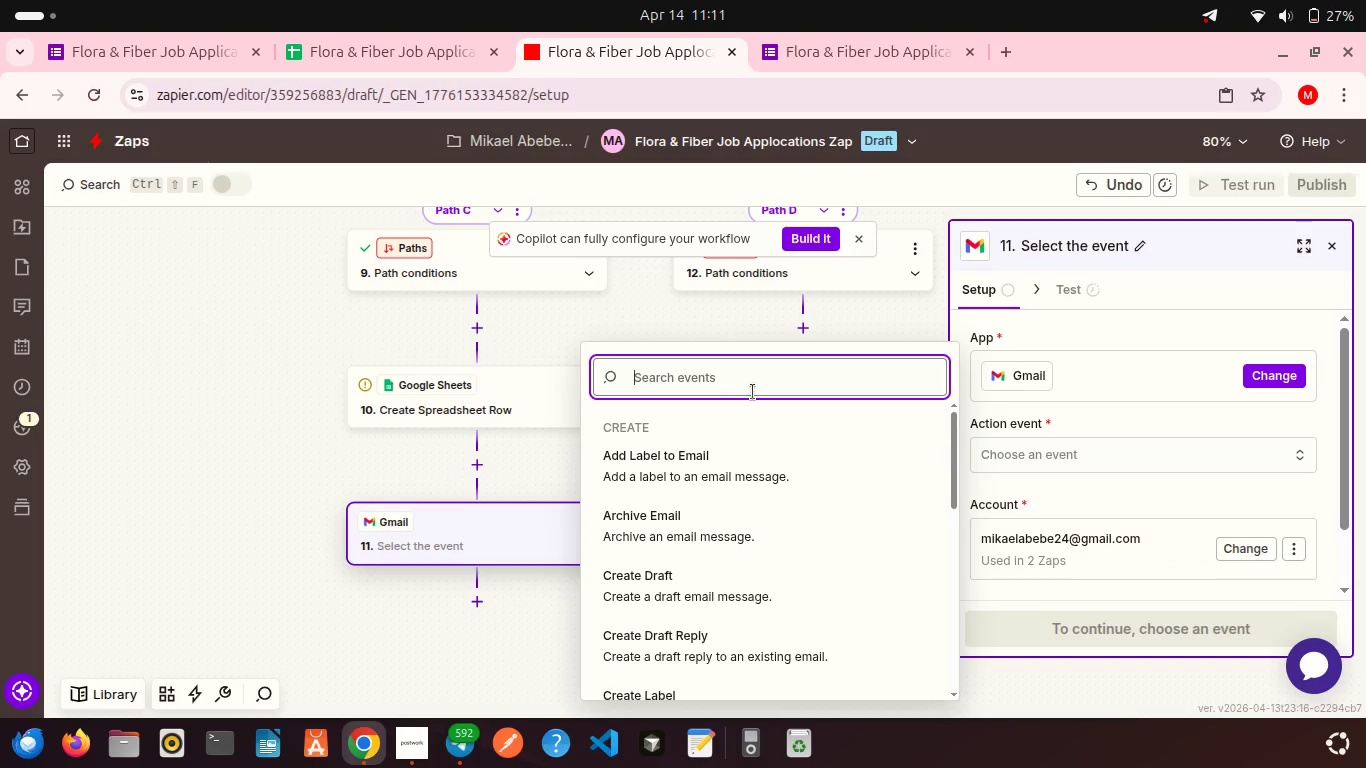 
type(Se)
 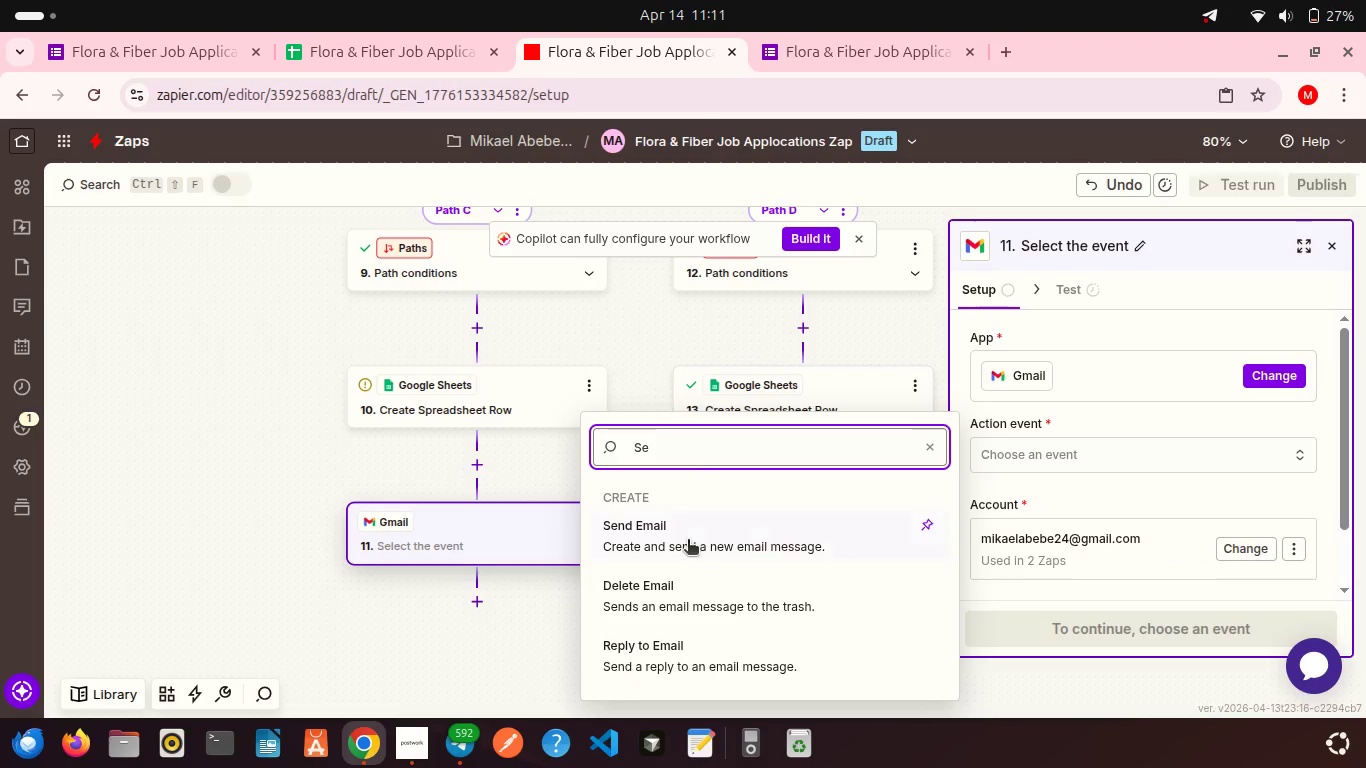 
left_click([688, 541])
 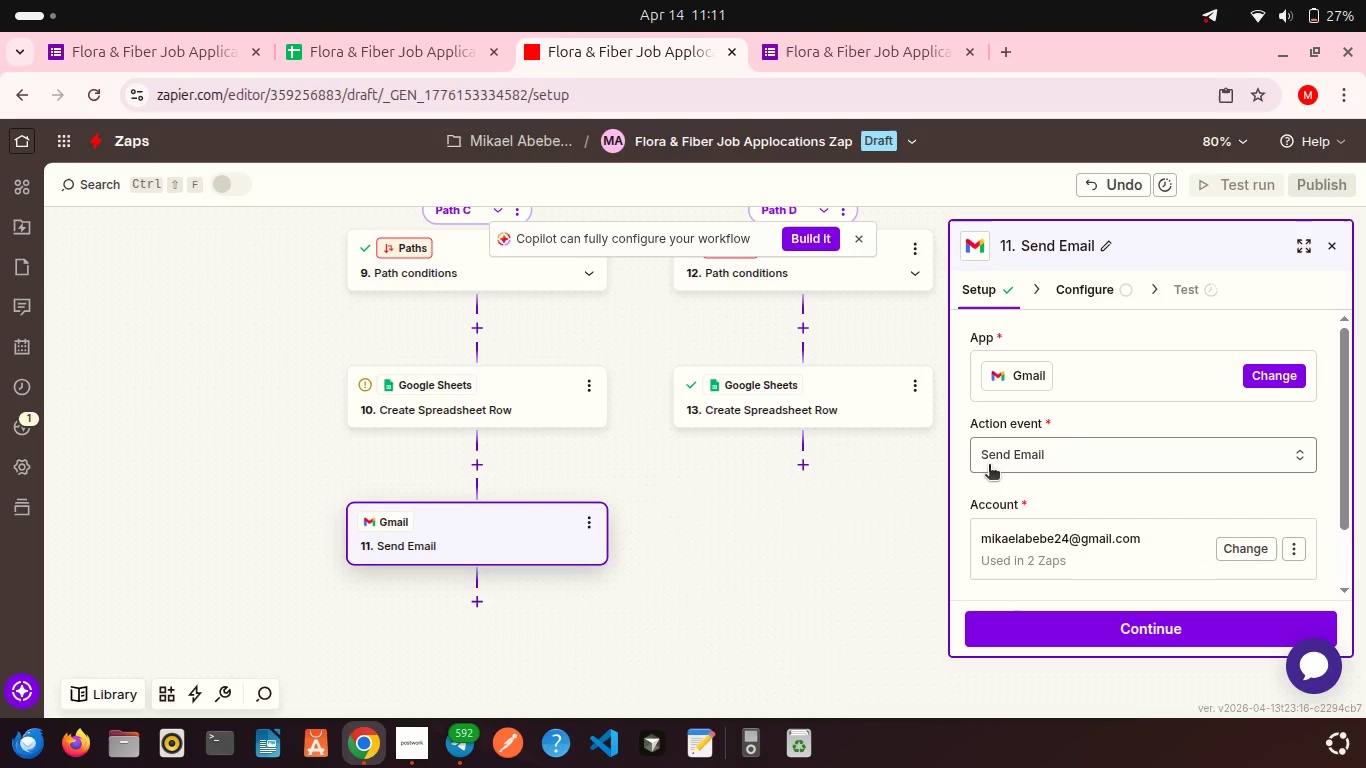 
scroll: coordinate [1074, 448], scroll_direction: down, amount: 5.0
 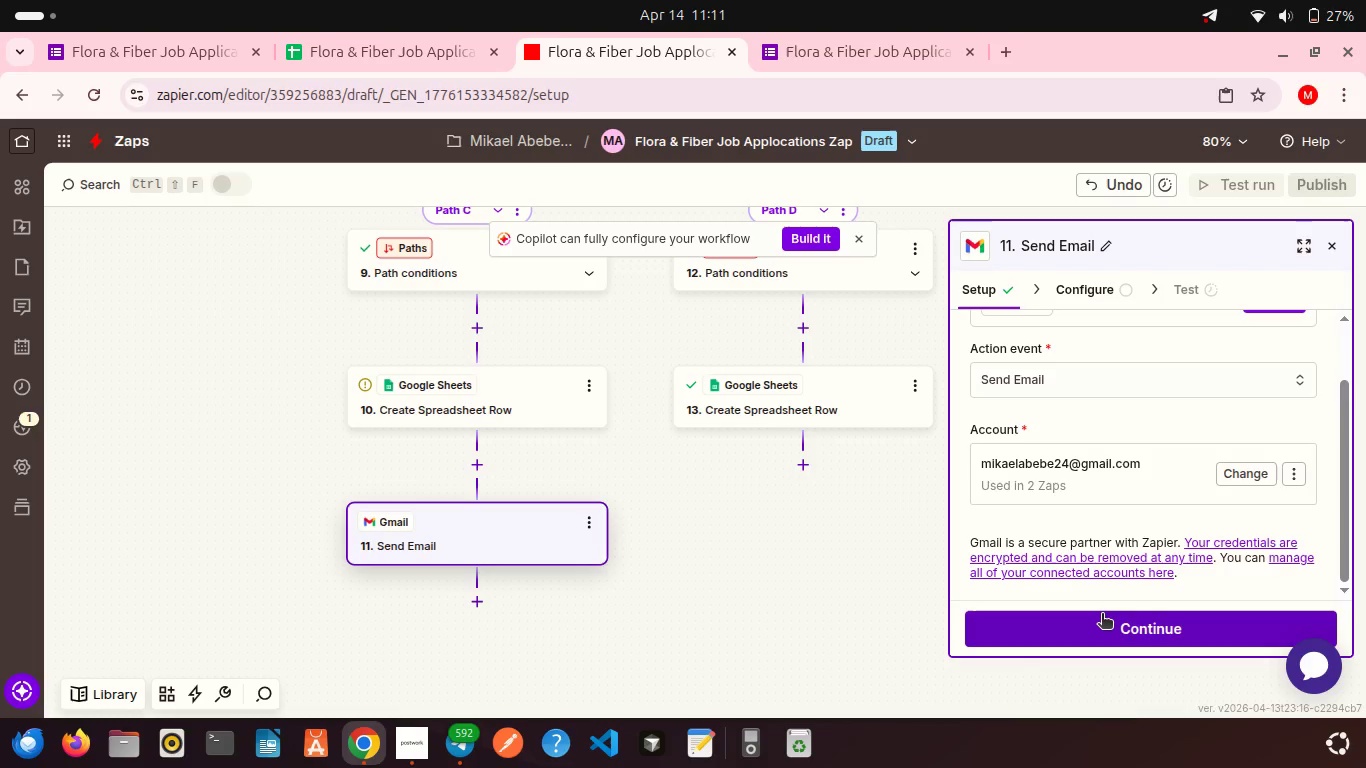 
left_click([1102, 615])
 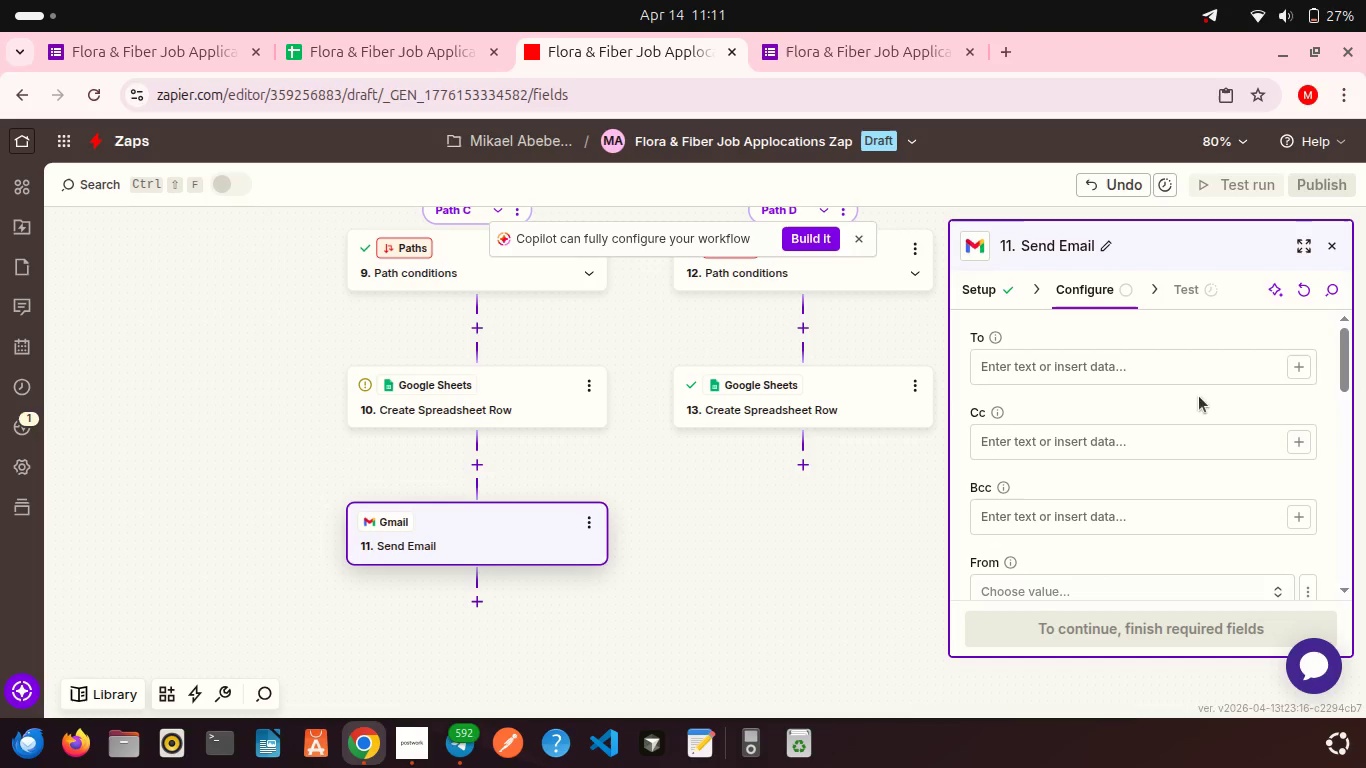 
left_click([1296, 365])
 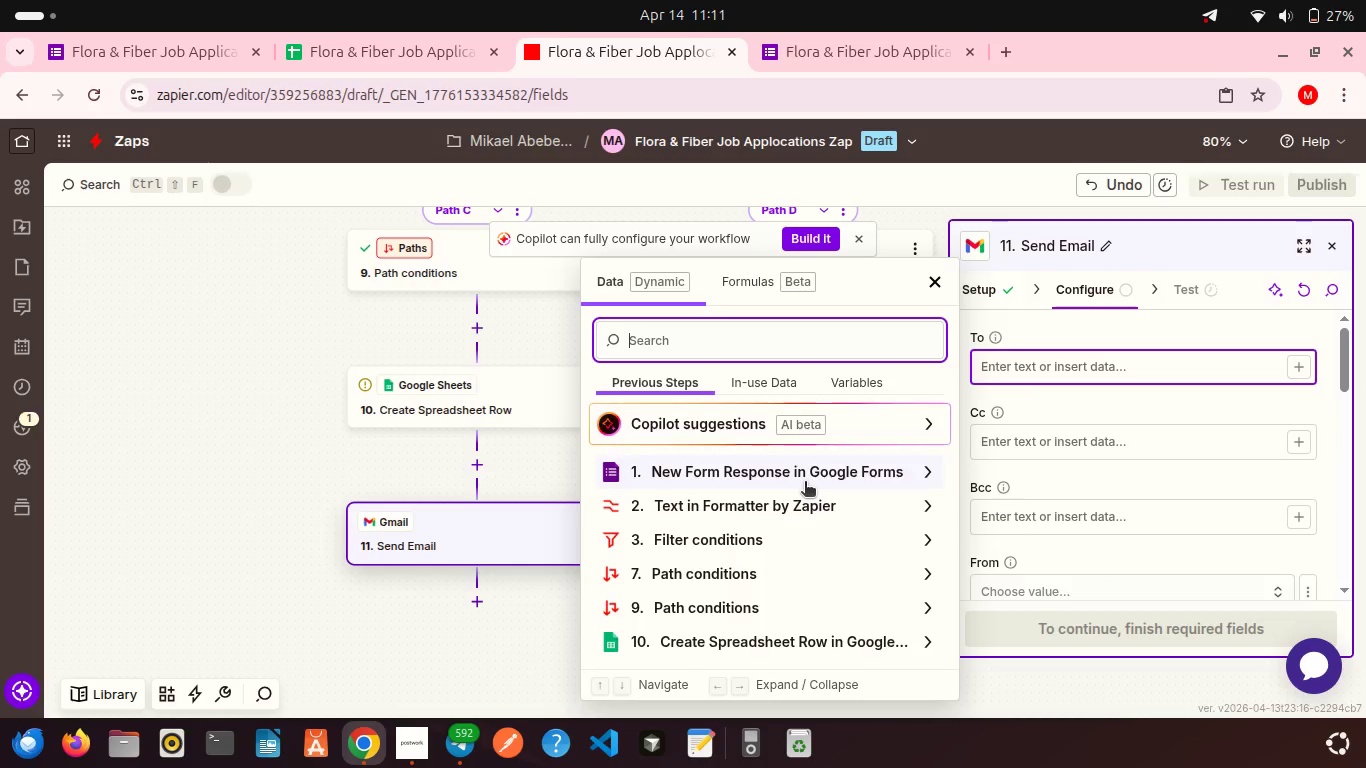 
left_click([766, 475])
 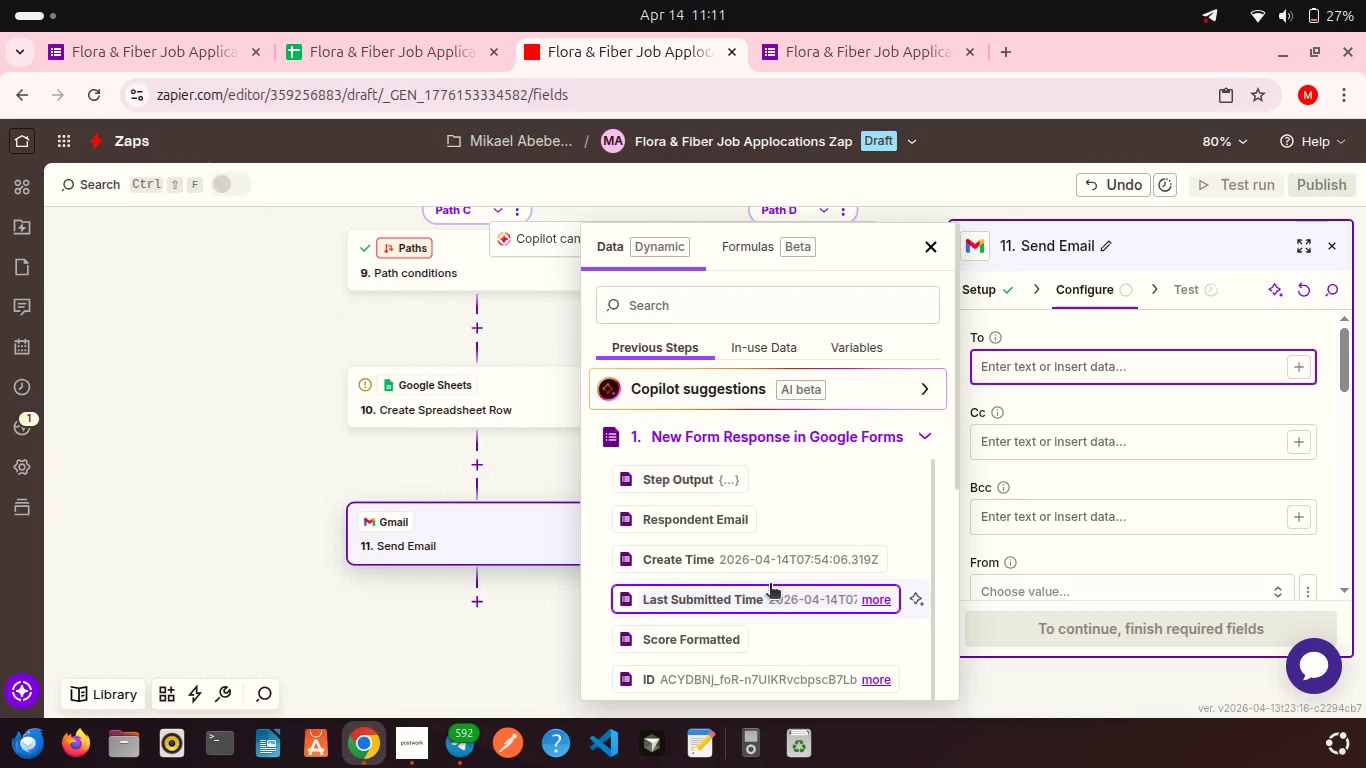 
scroll: coordinate [770, 585], scroll_direction: down, amount: 7.0
 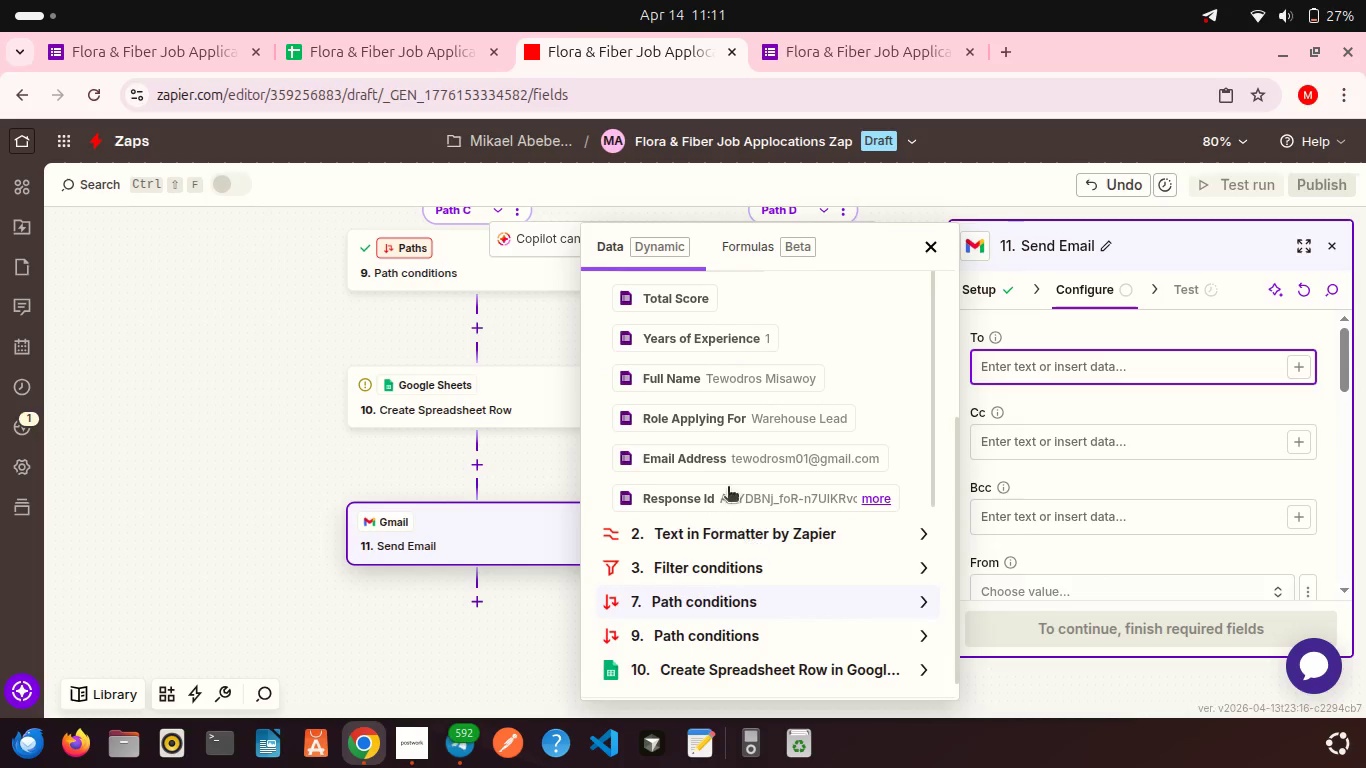 
left_click([724, 460])
 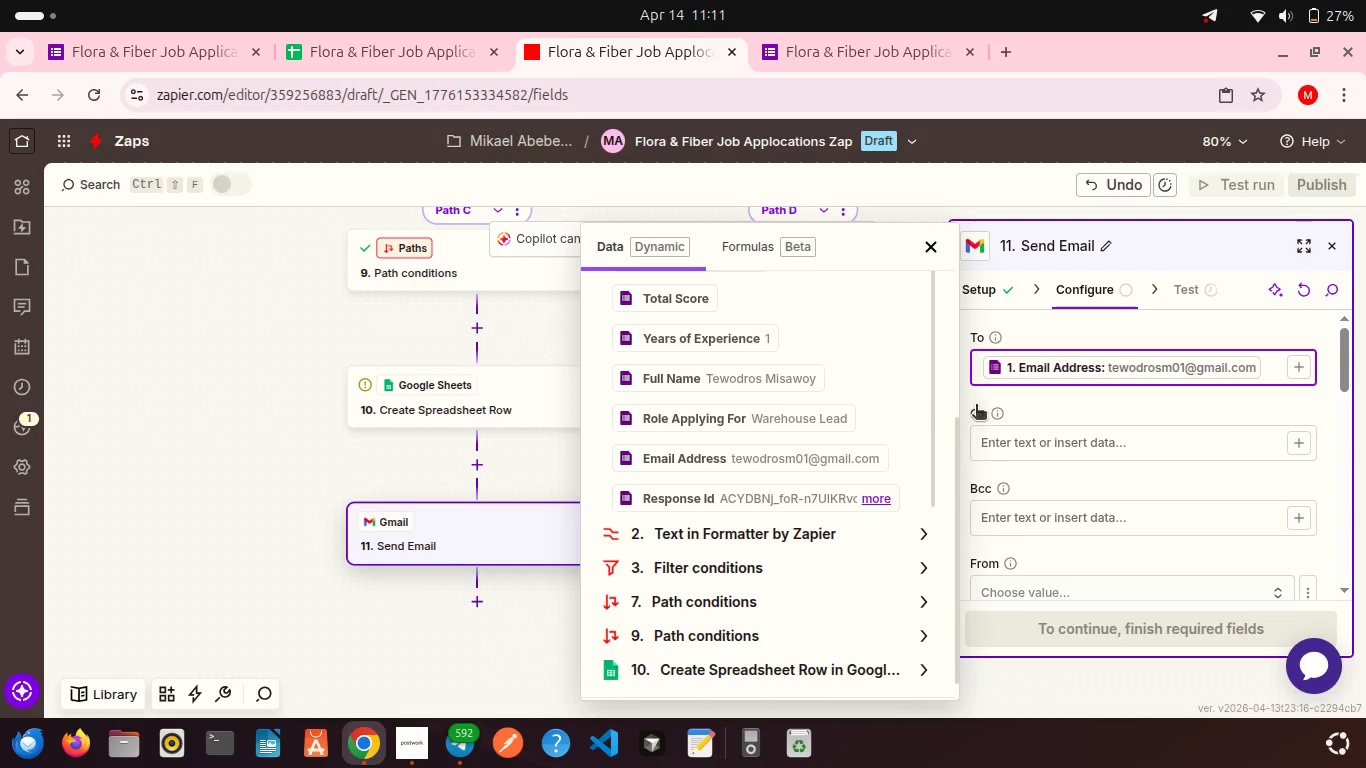 
left_click([992, 401])
 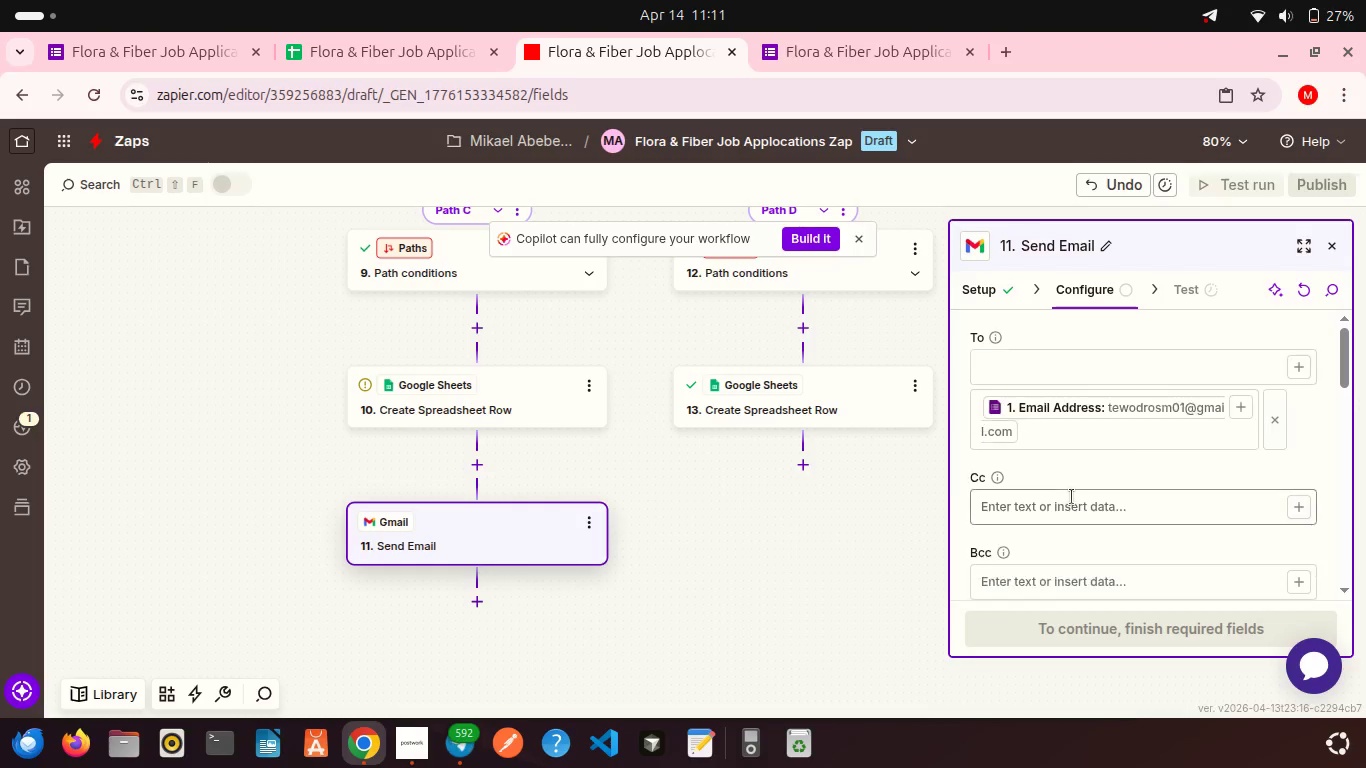 
scroll: coordinate [1072, 497], scroll_direction: down, amount: 4.0
 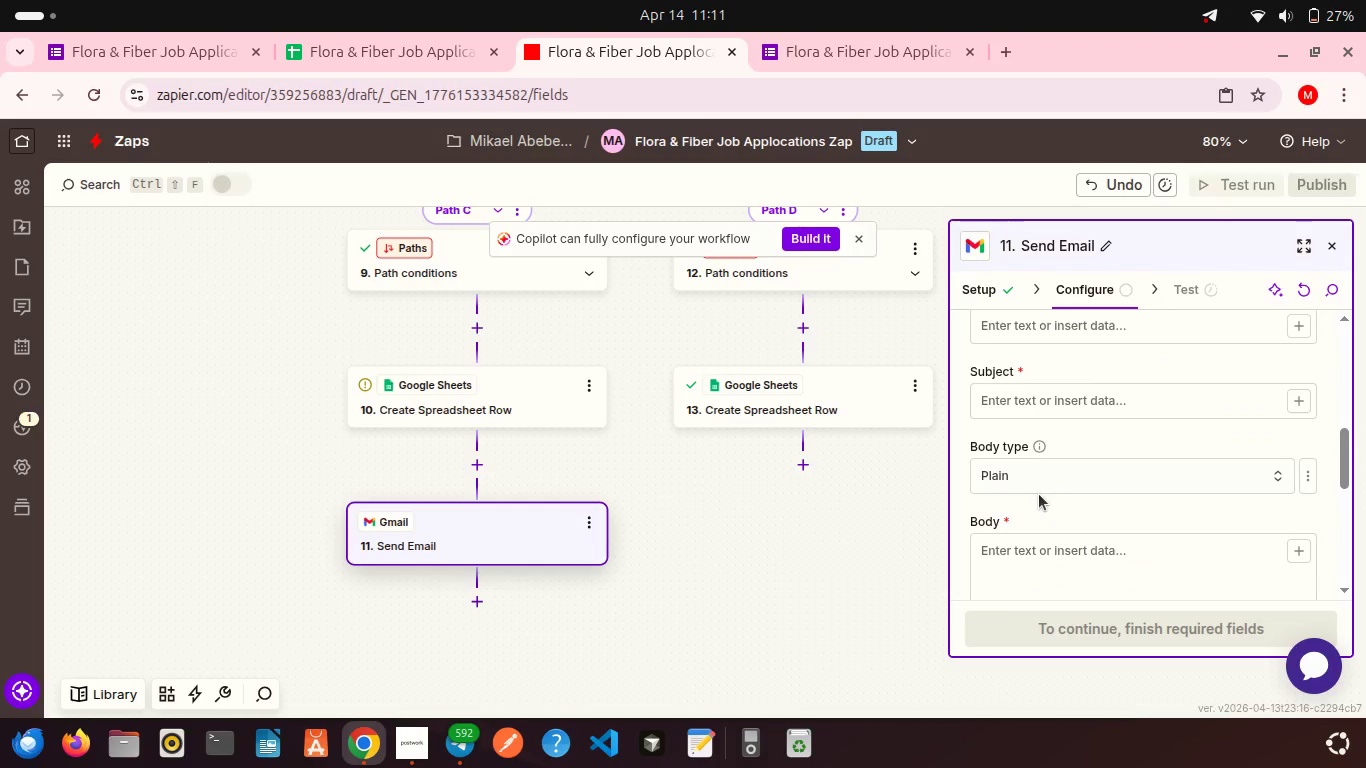 
left_click([1031, 416])
 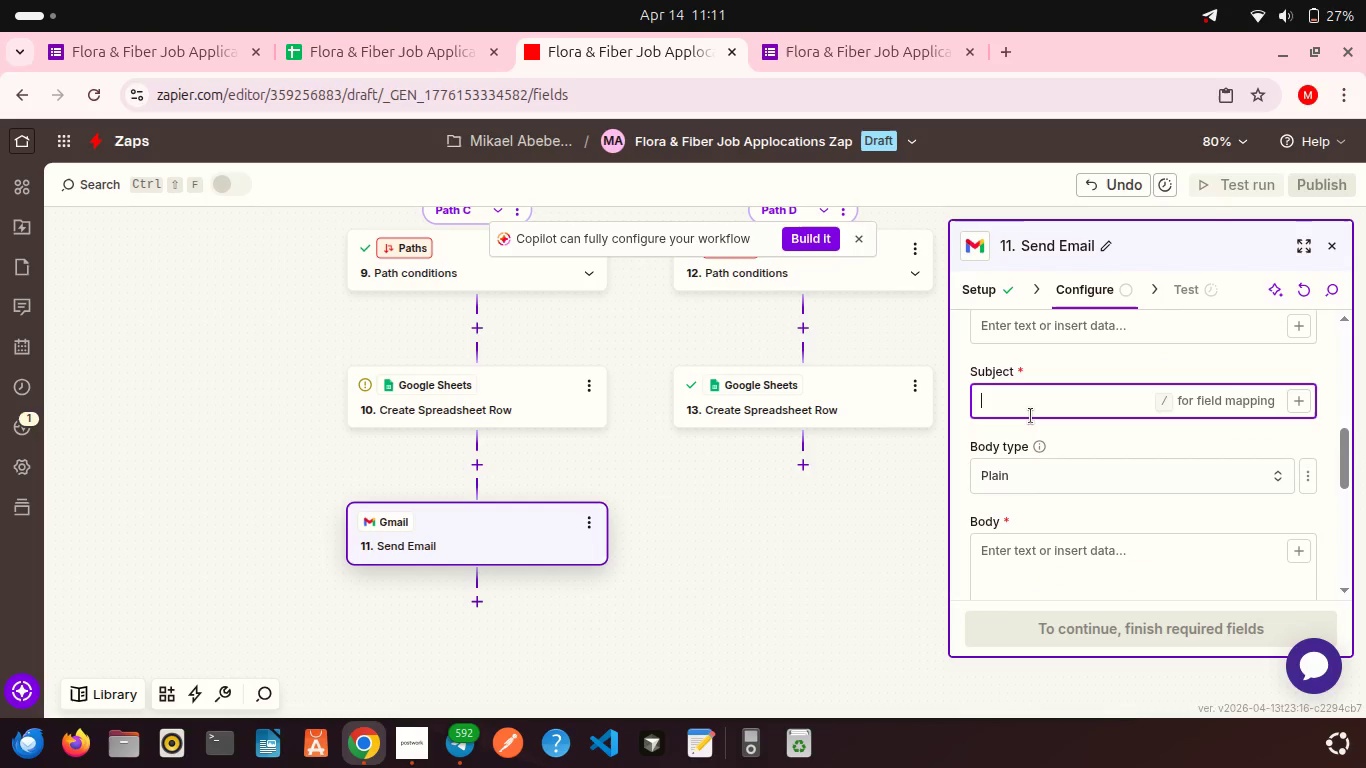 
type(Application Received - )
 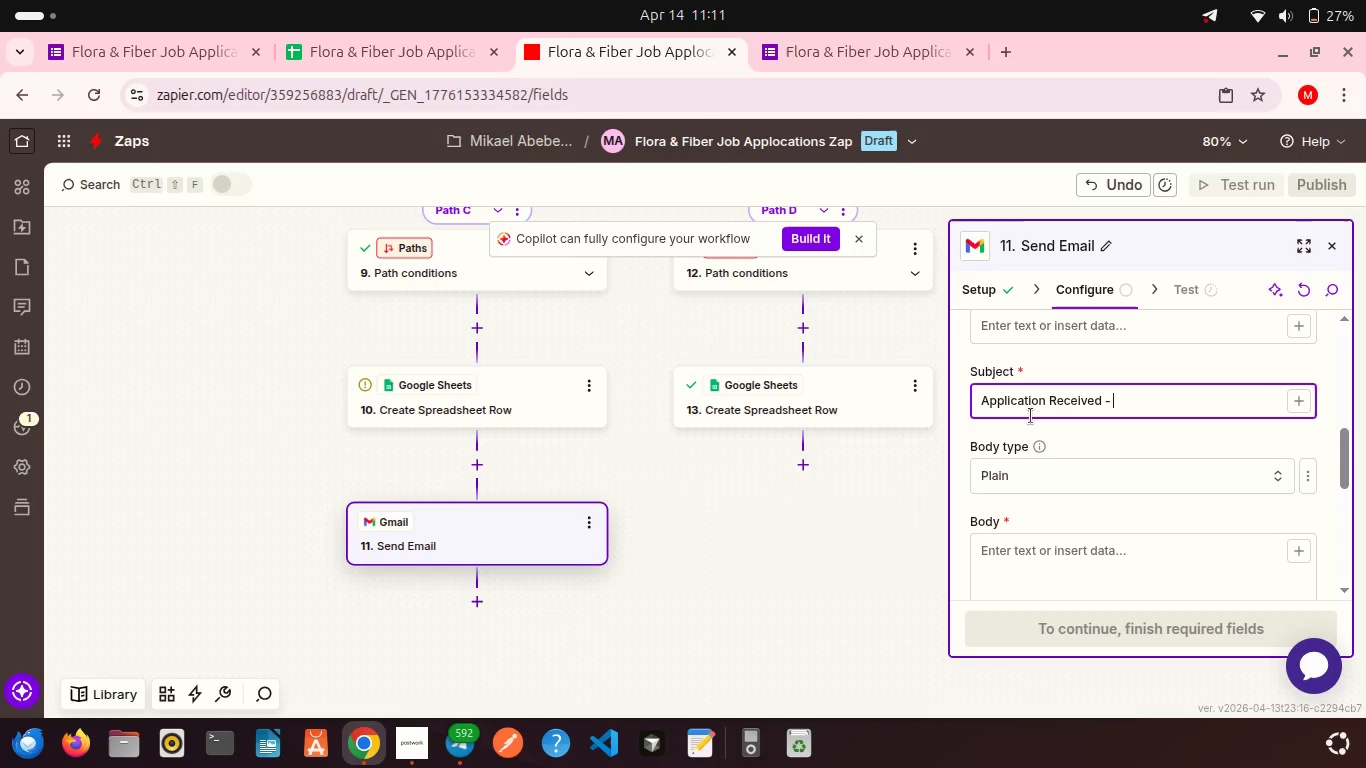 
left_click([1290, 397])
 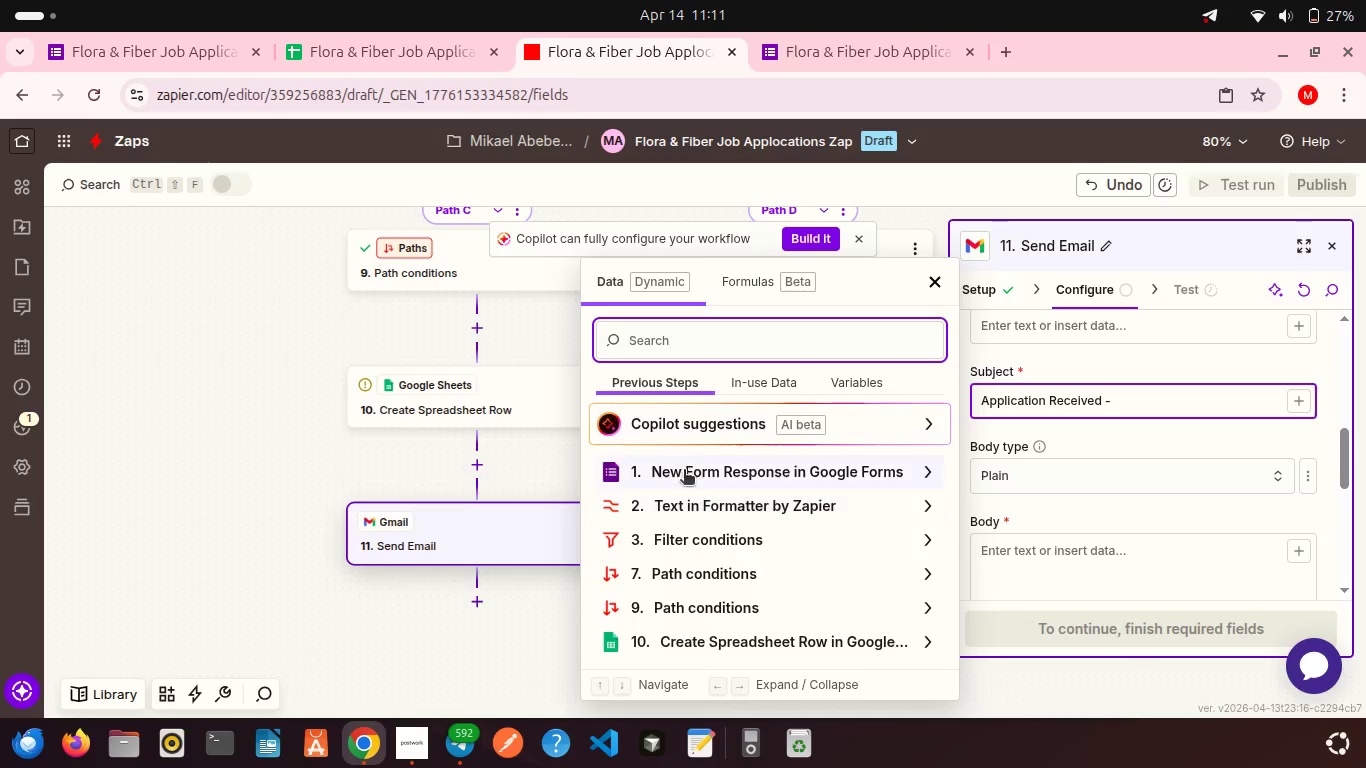 
left_click([680, 466])
 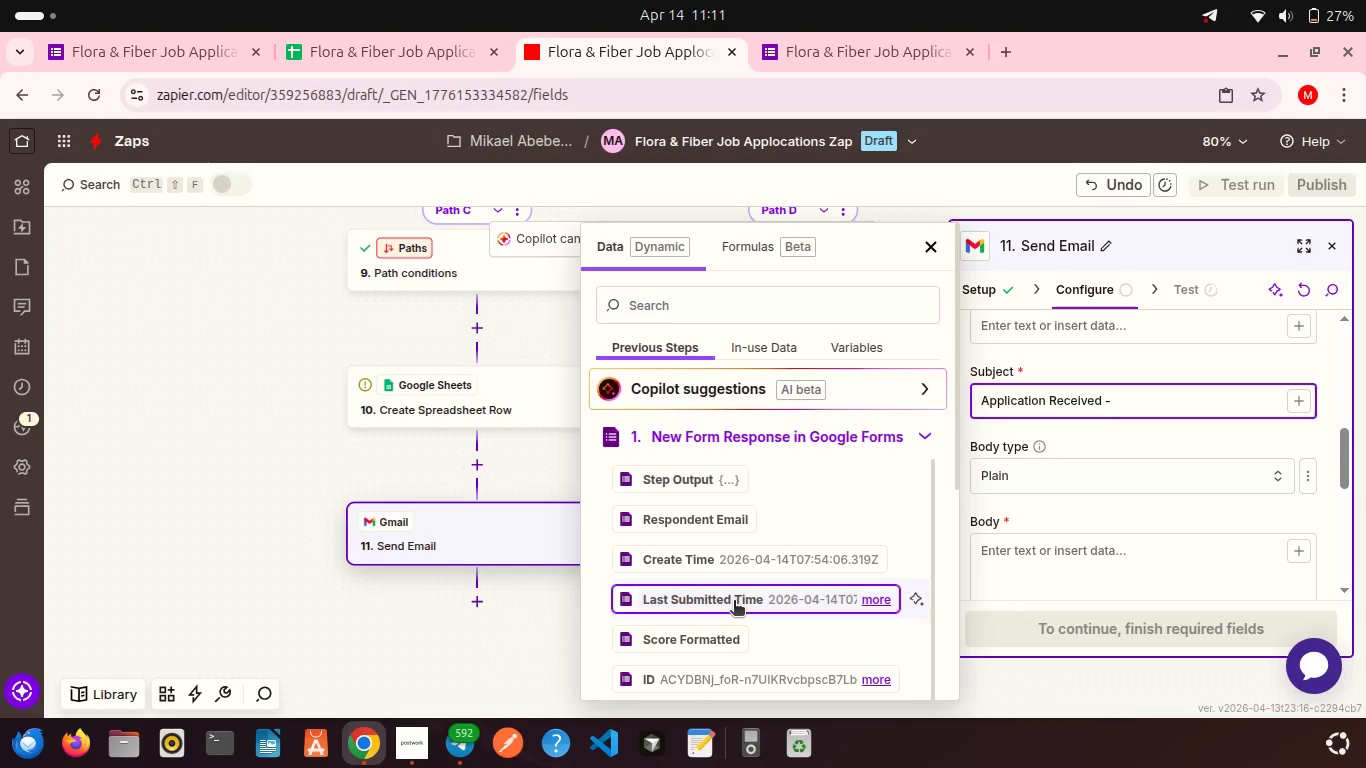 
scroll: coordinate [734, 602], scroll_direction: down, amount: 4.0
 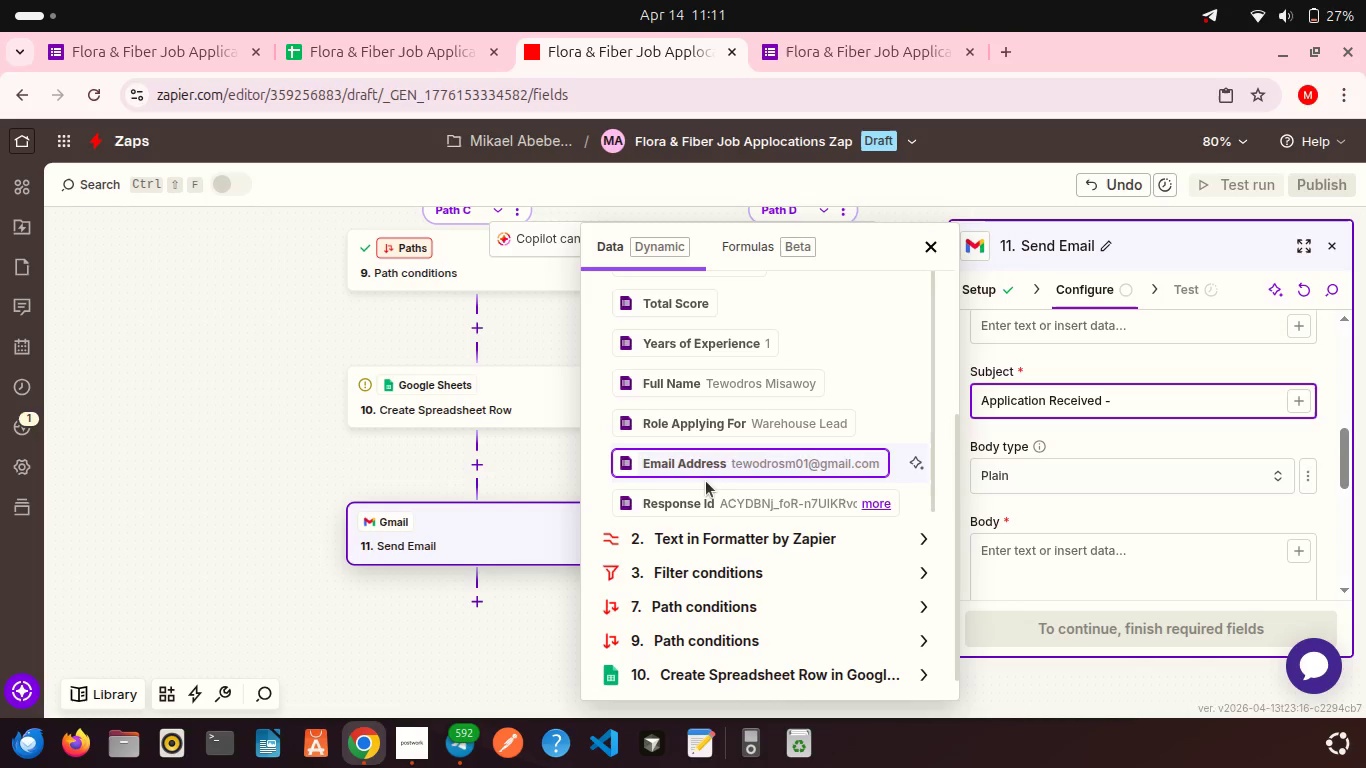 
left_click([695, 426])
 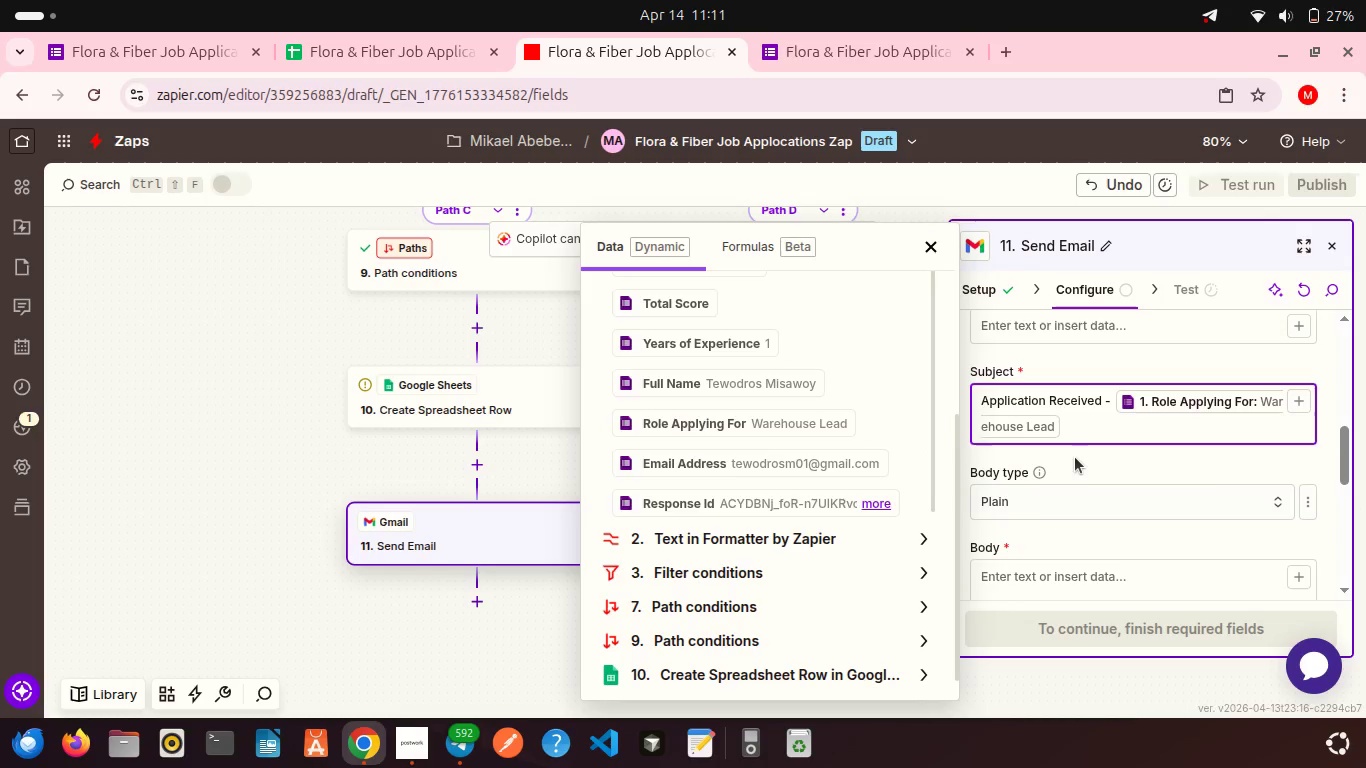 
left_click([1075, 457])
 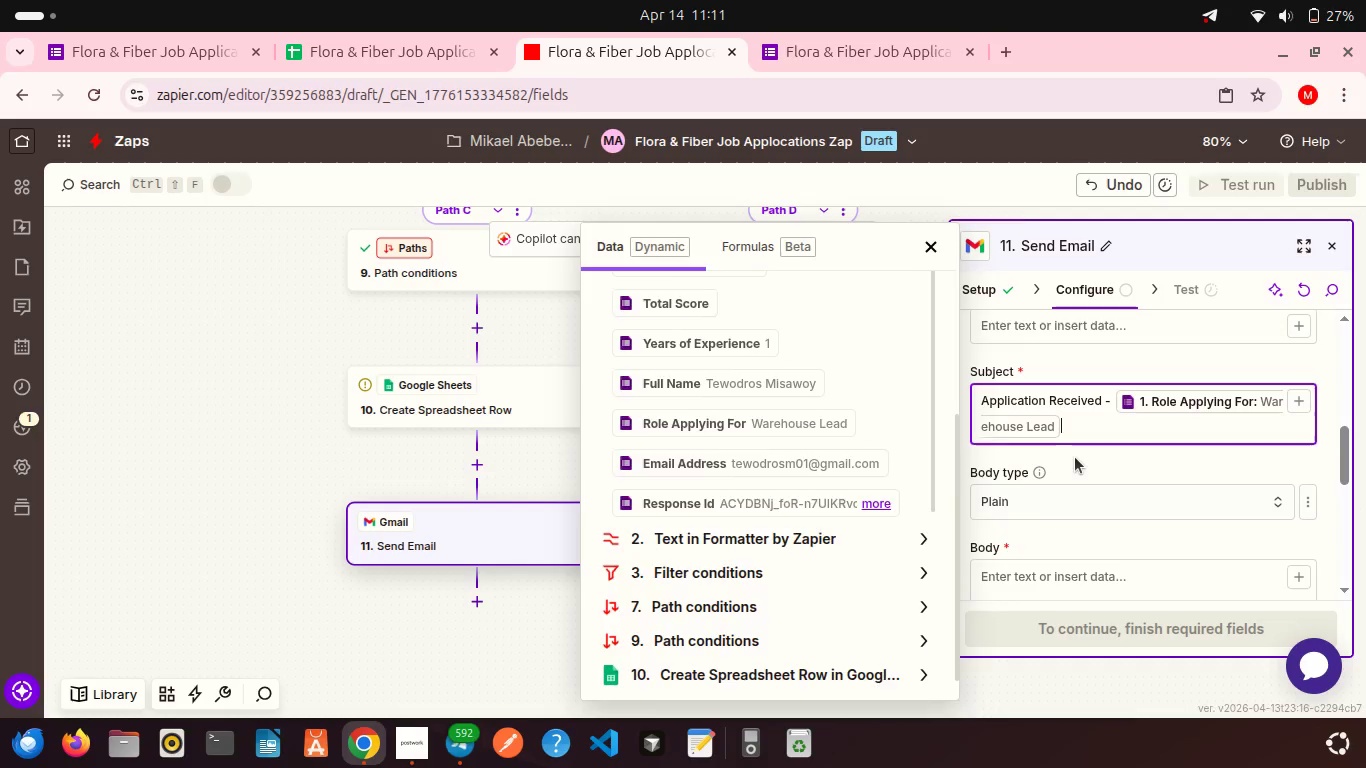 
left_click_drag(start_coordinate=[1075, 457], to_coordinate=[1052, 452])
 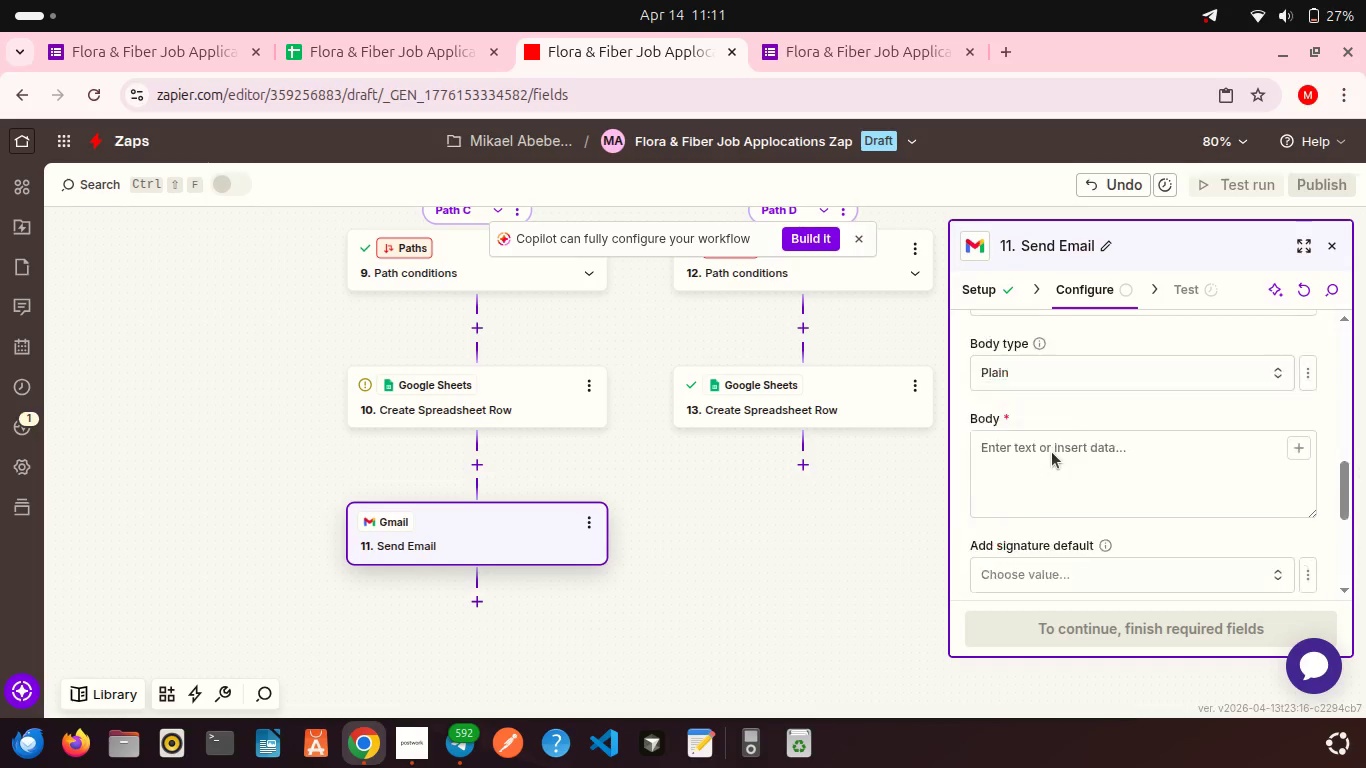 
scroll: coordinate [1052, 452], scroll_direction: down, amount: 2.0
 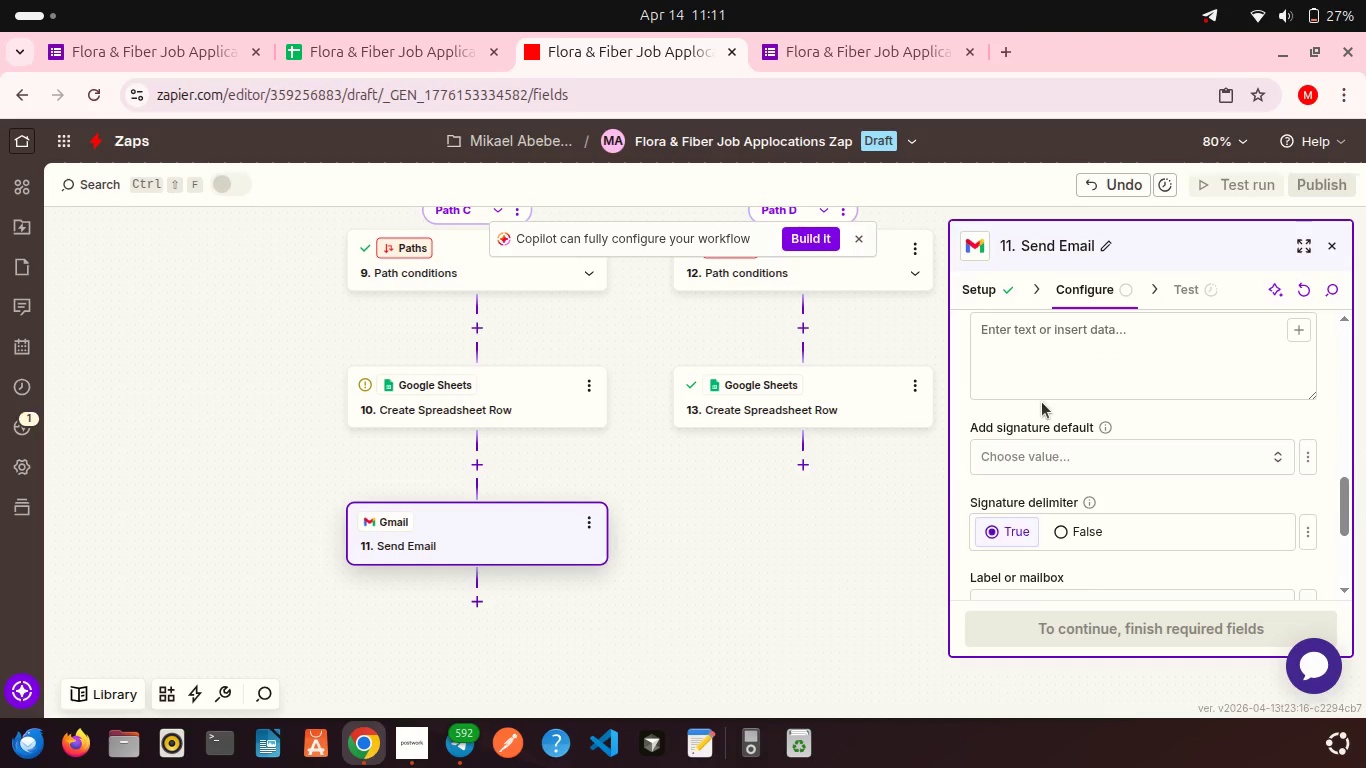 
scroll: coordinate [1042, 402], scroll_direction: up, amount: 1.0
 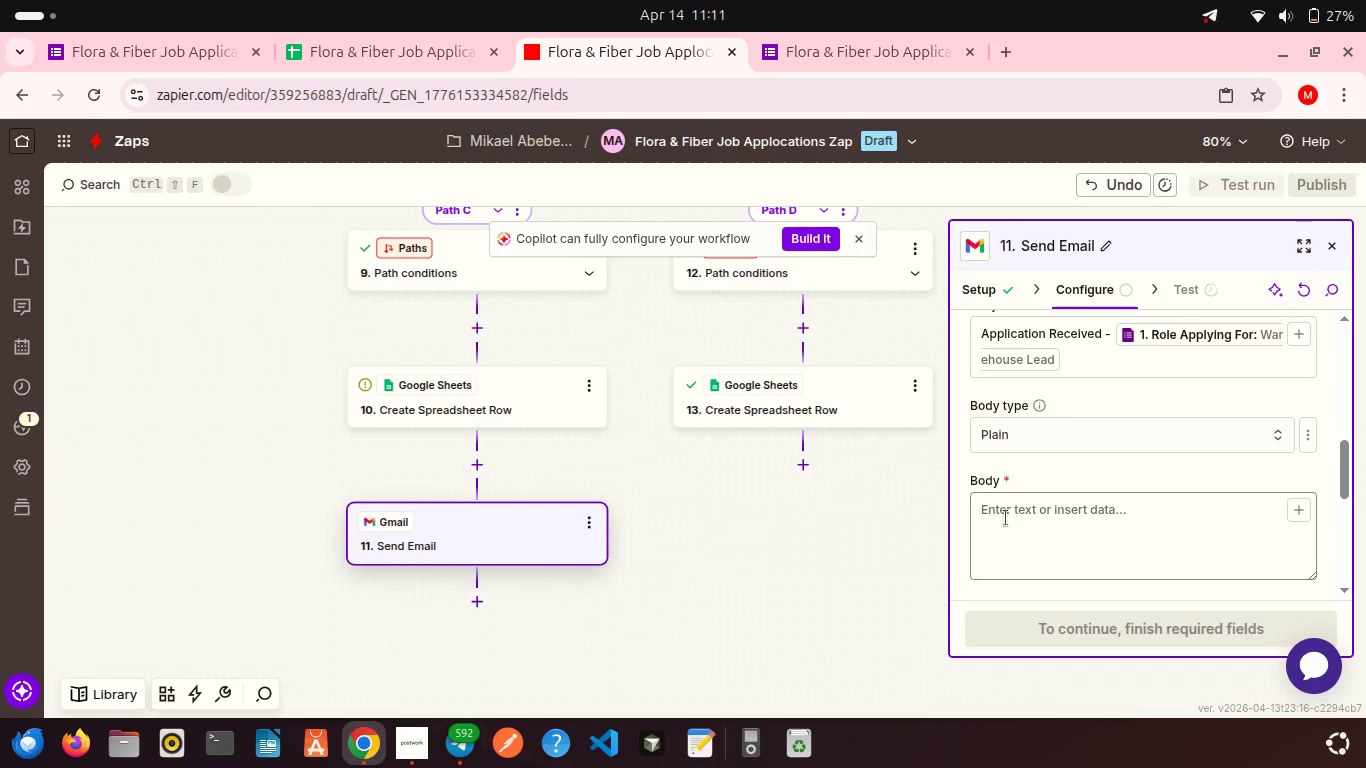 
left_click([1002, 513])
 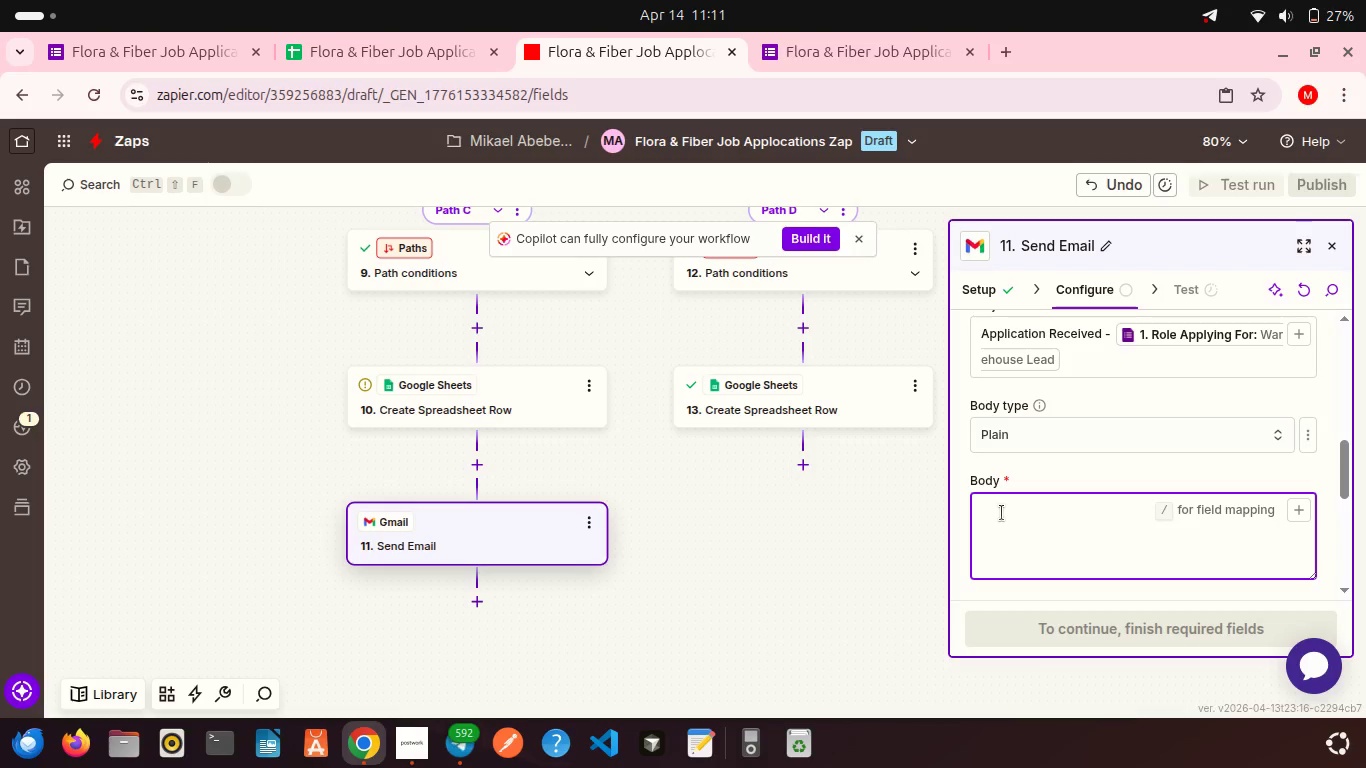 
type(Hi )
 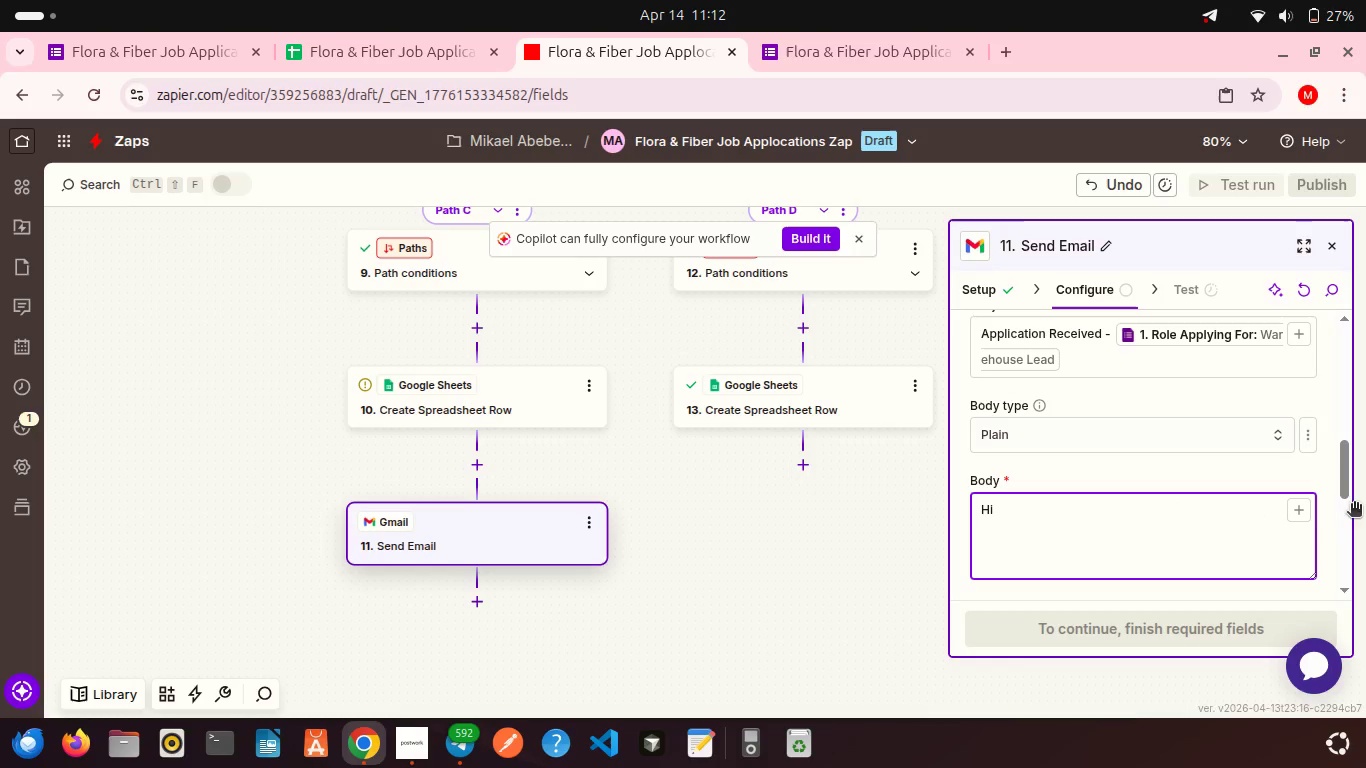 
left_click([1303, 505])
 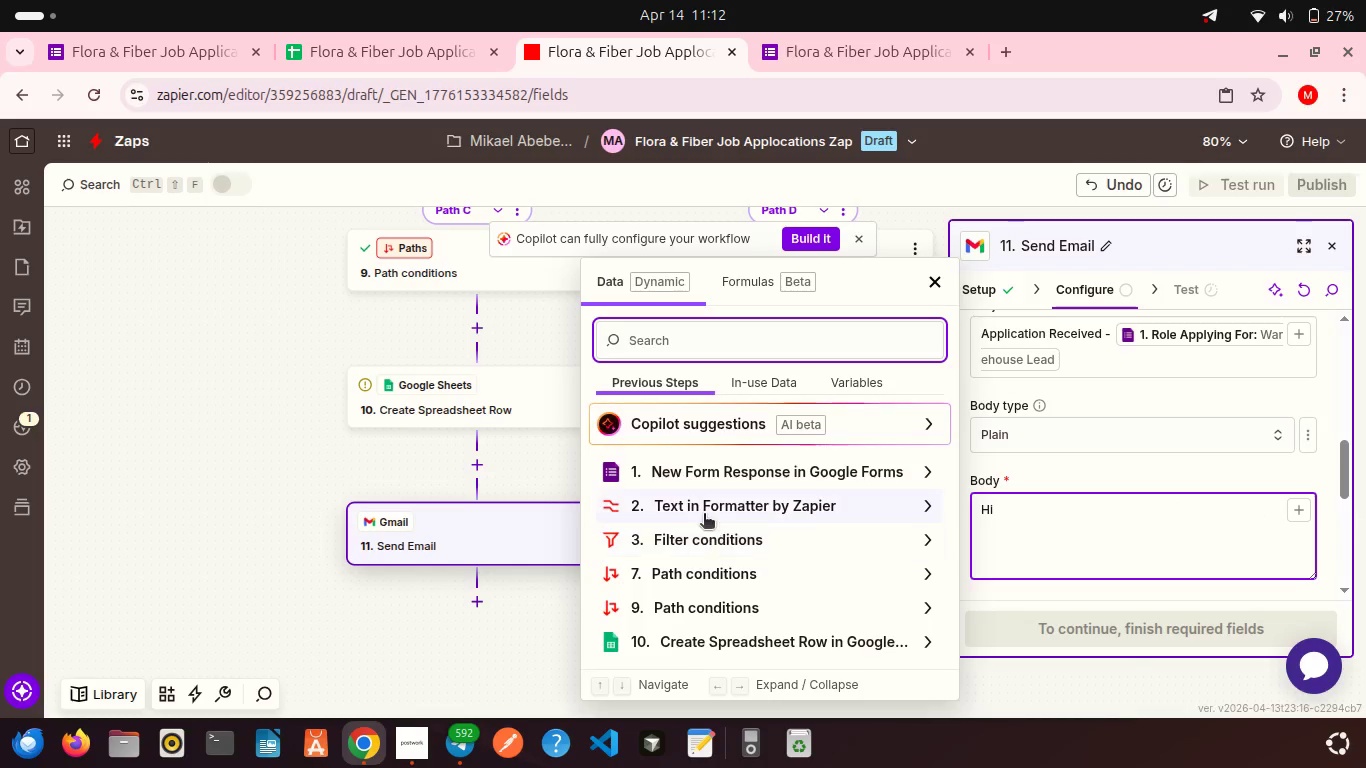 
left_click([704, 509])
 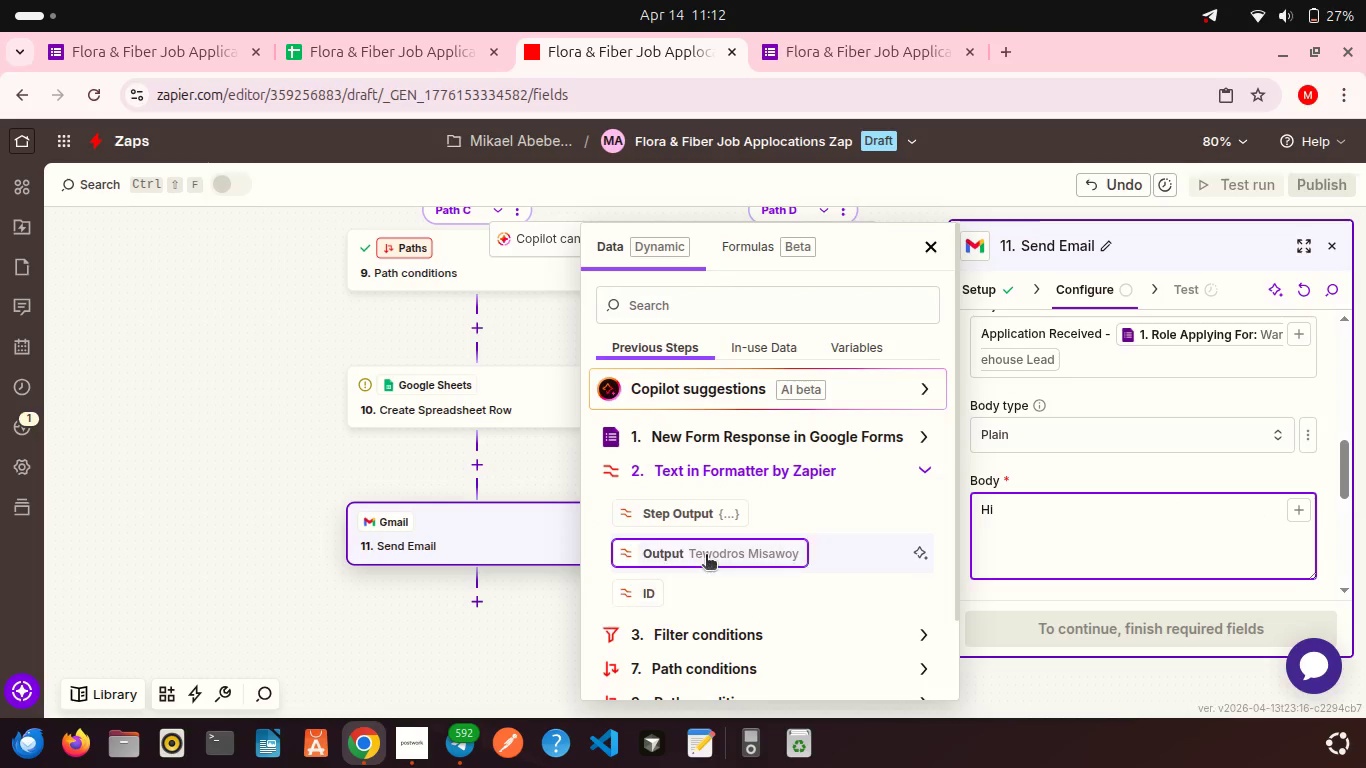 
left_click([706, 556])
 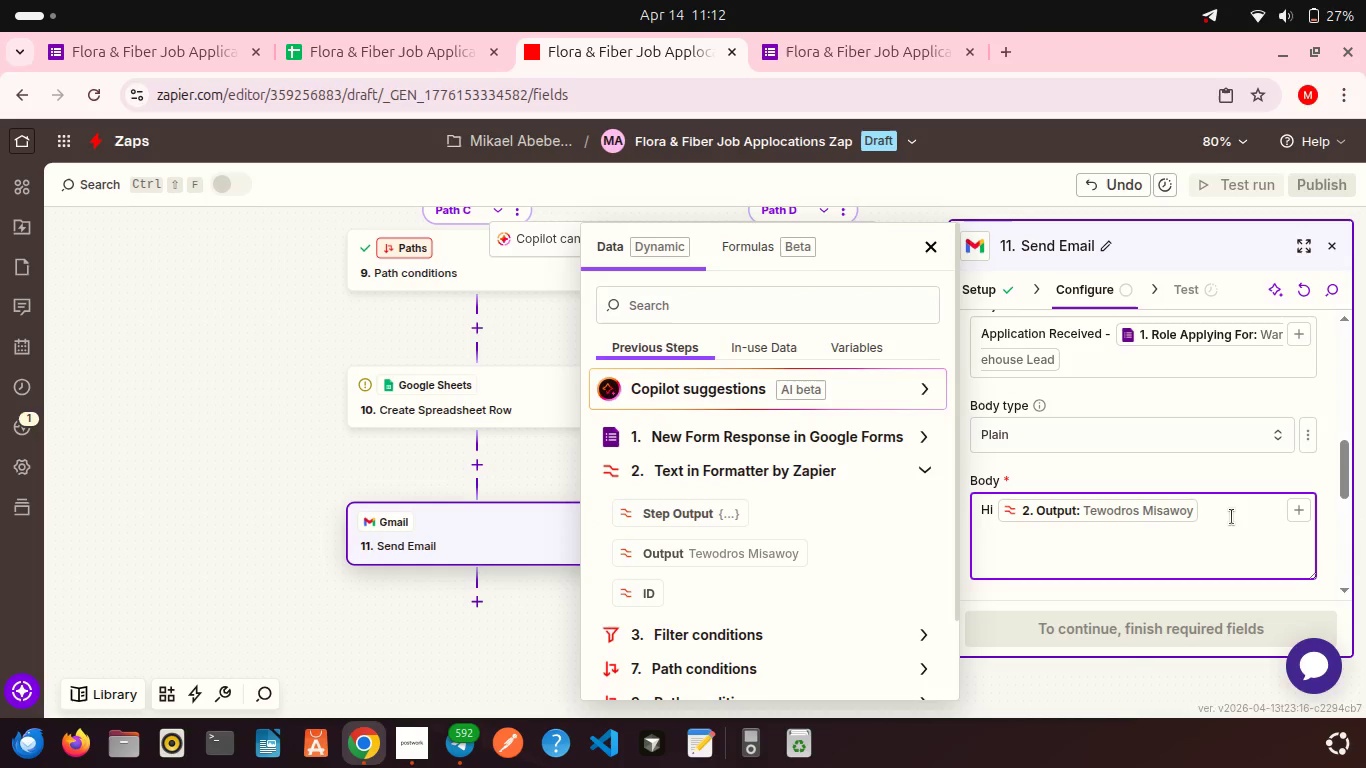 
left_click([1232, 517])
 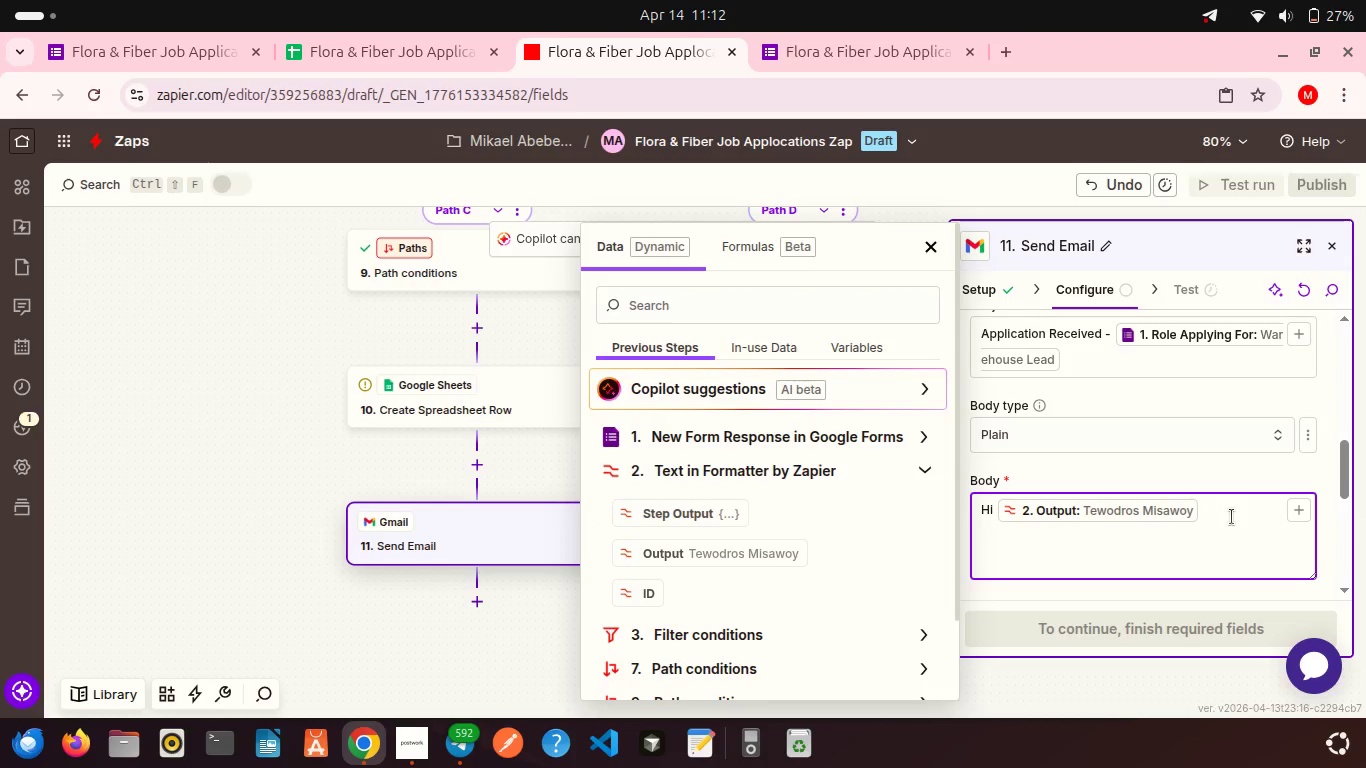 
key(Comma)
 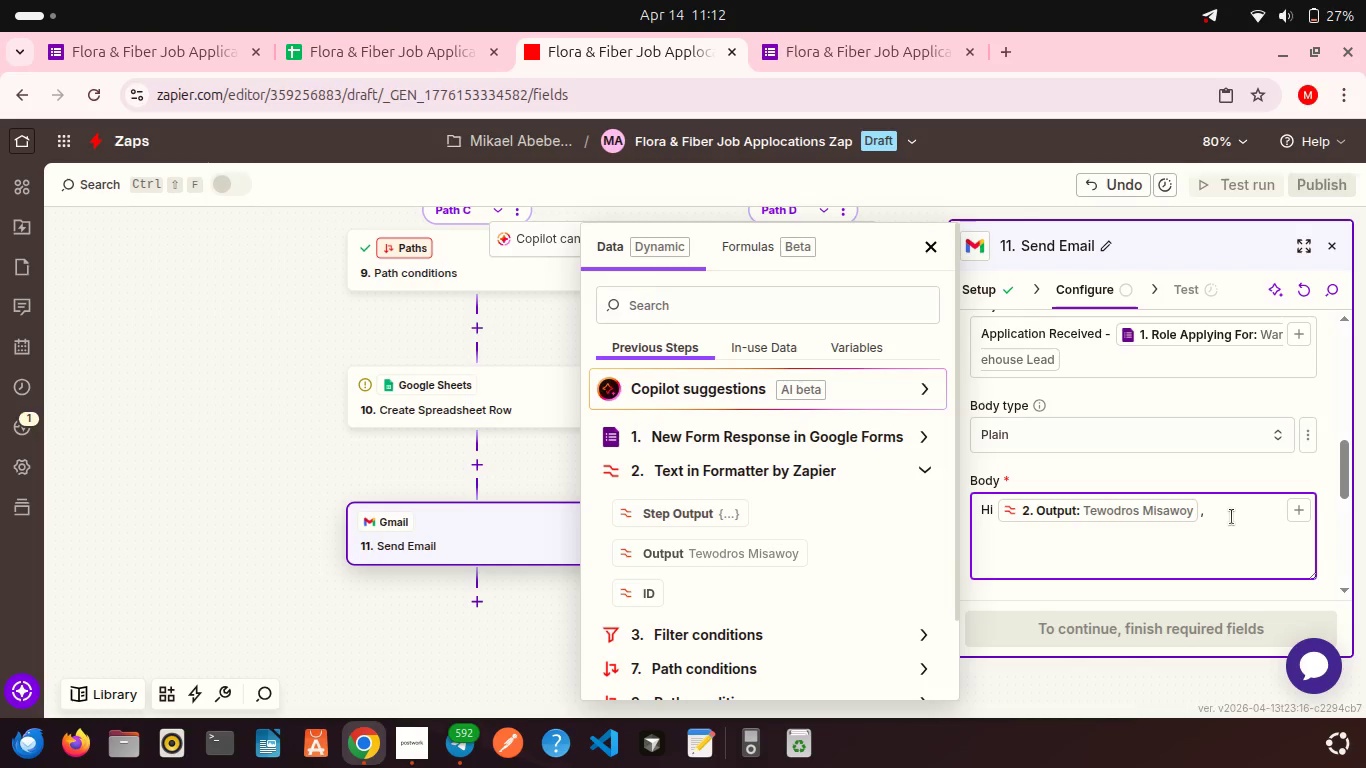 
key(Shift+Enter)
 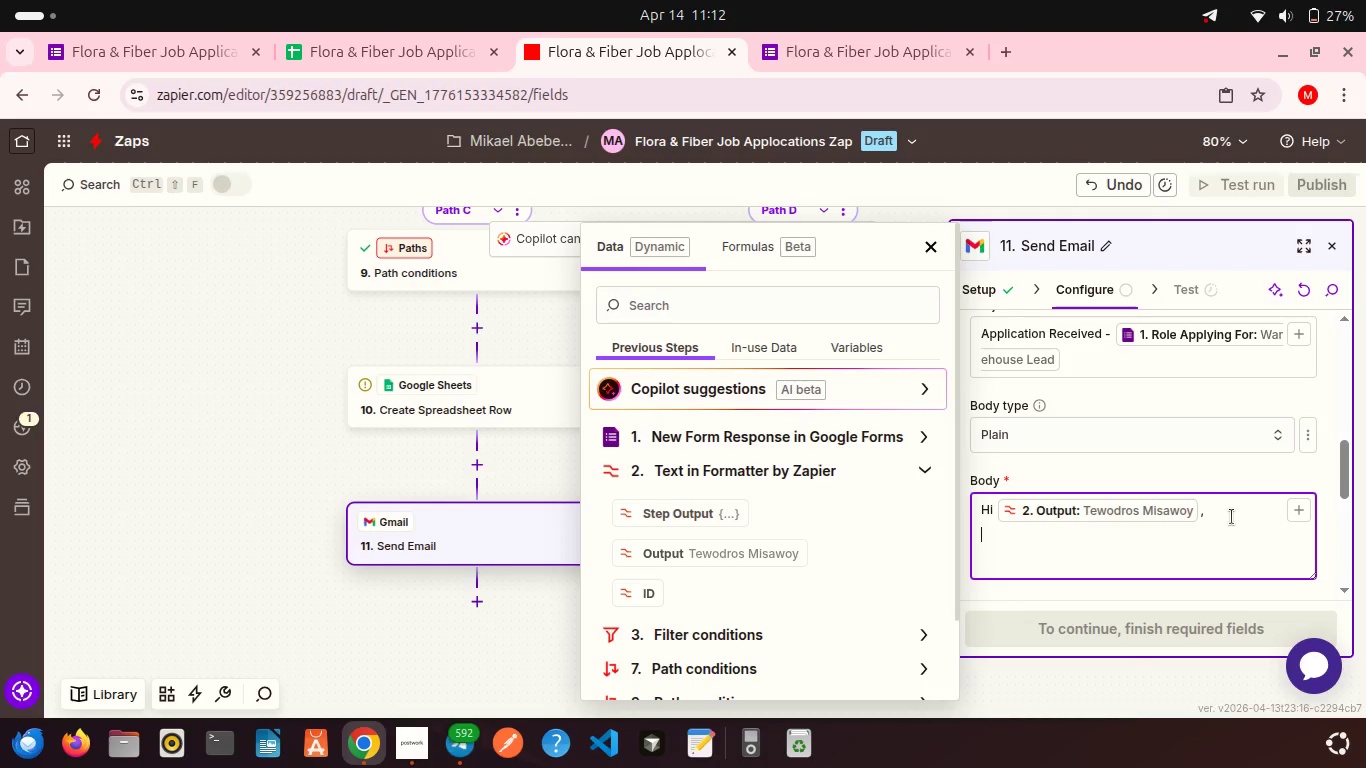 
key(Shift+Enter)
 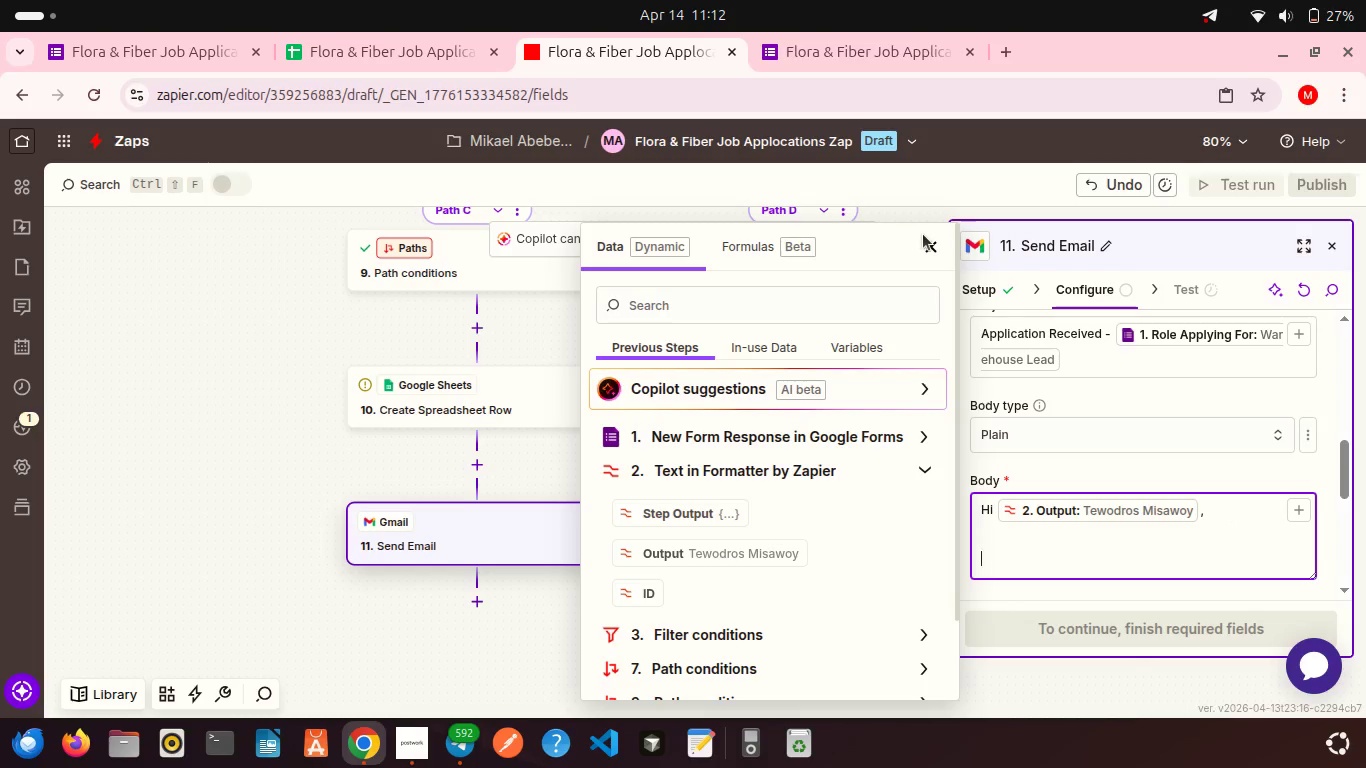 
left_click([929, 240])
 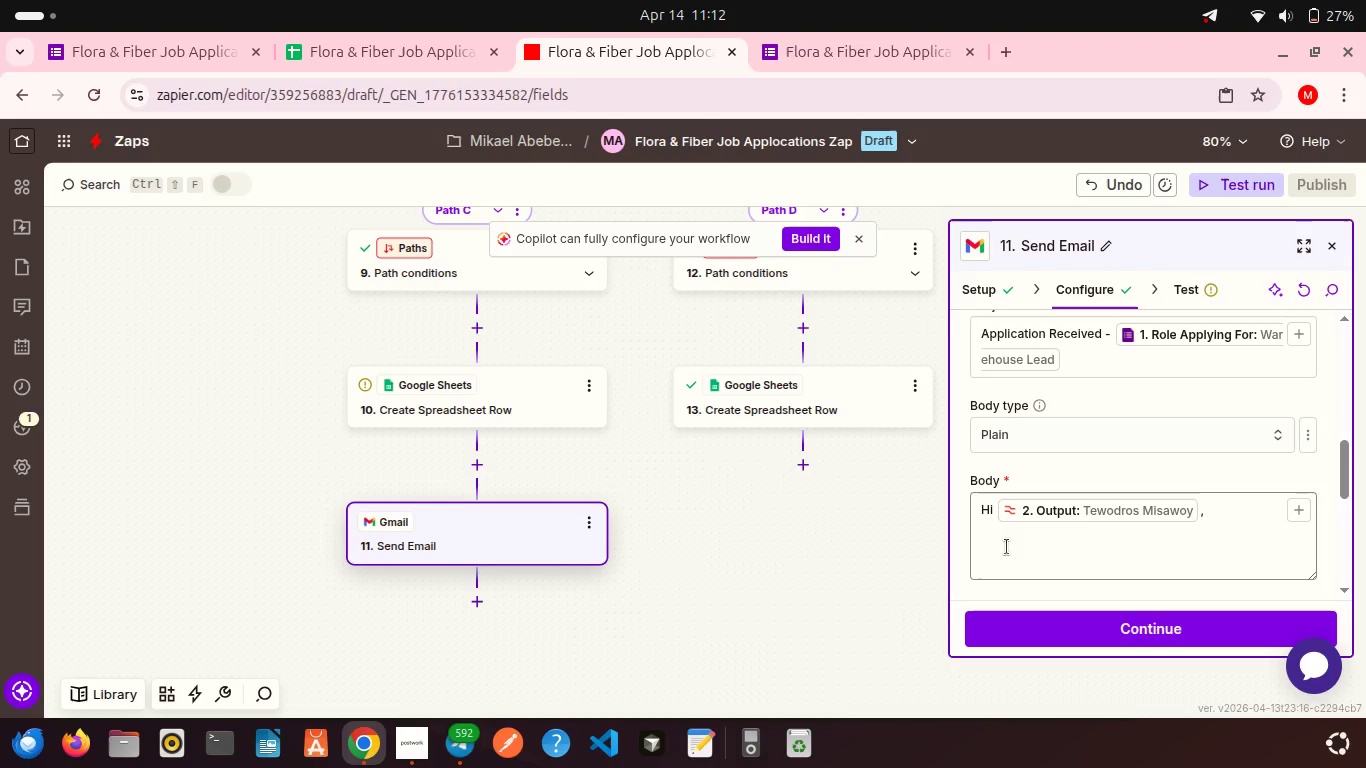 
left_click([1007, 547])
 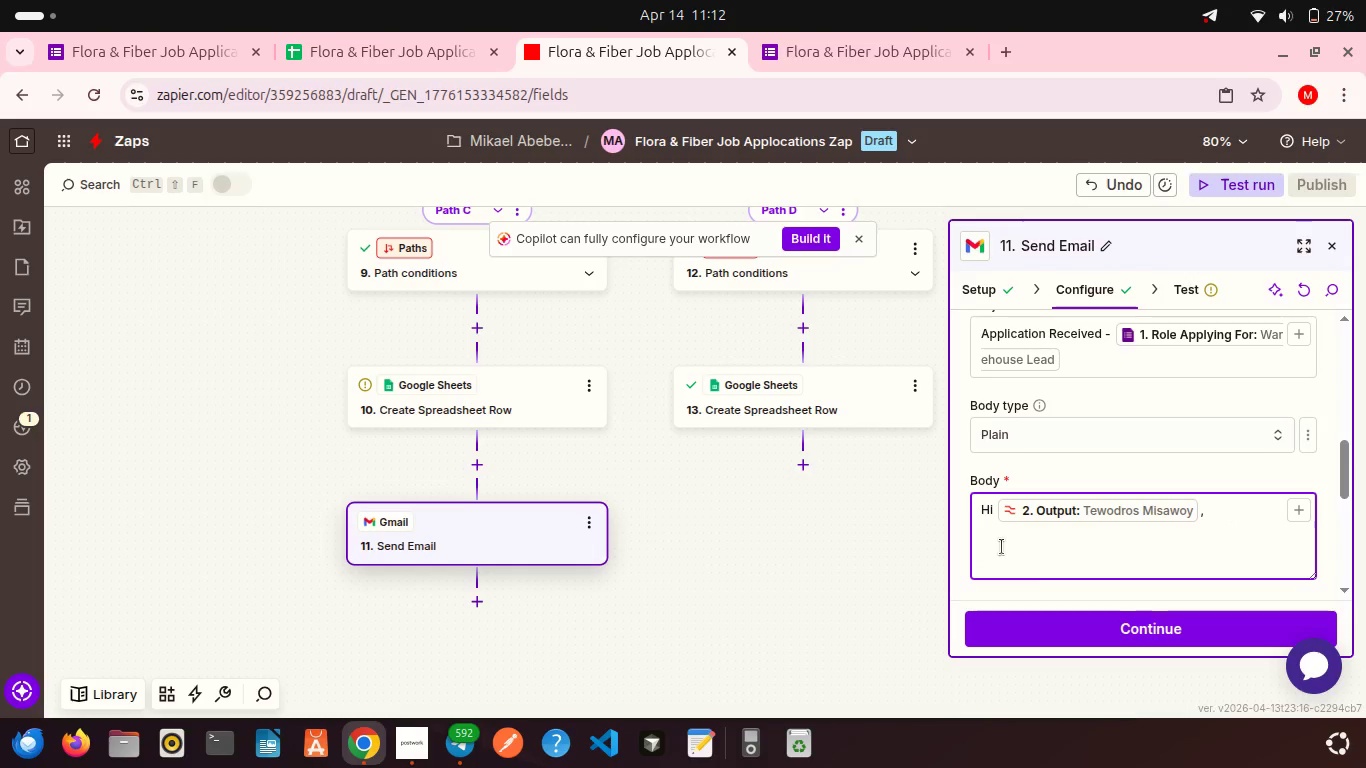 
type(Thank you for applying for the )
 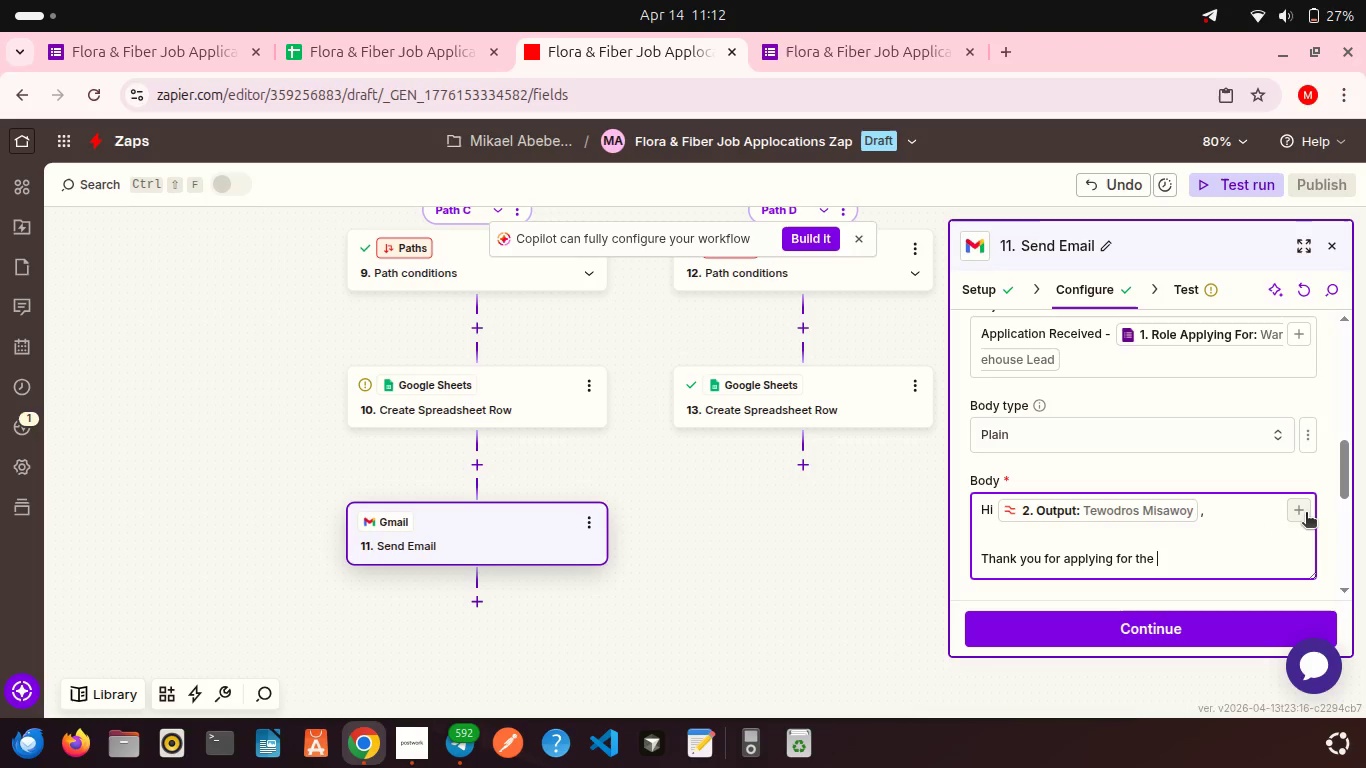 
left_click([1306, 514])
 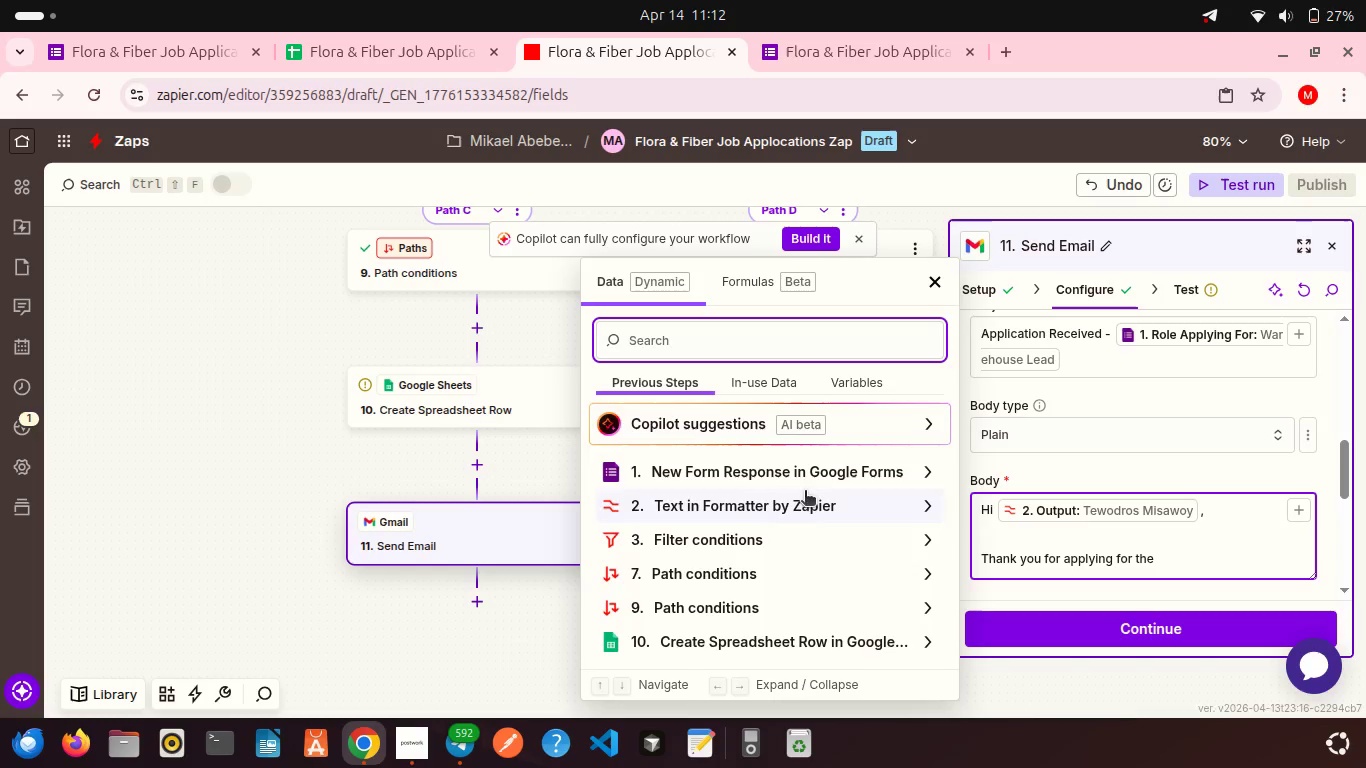 
left_click([784, 477])
 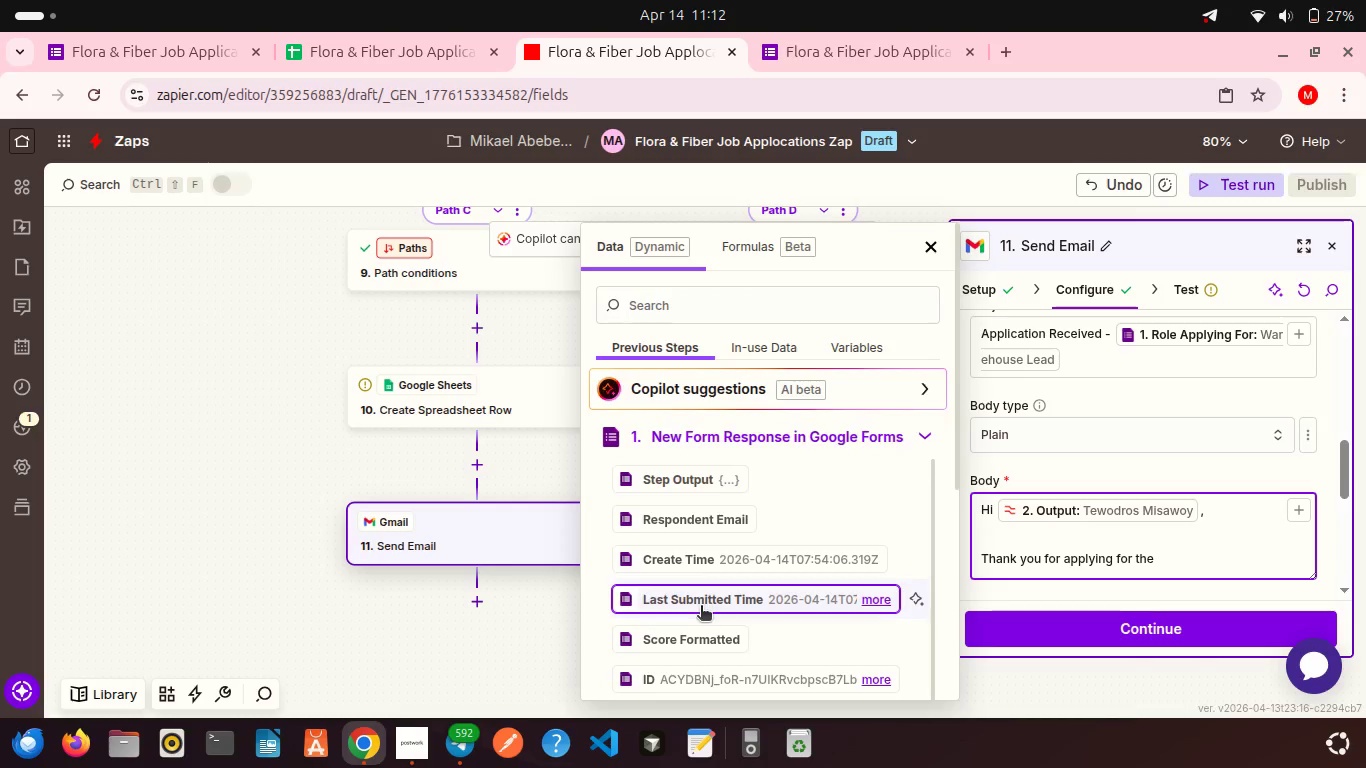 
scroll: coordinate [698, 615], scroll_direction: down, amount: 6.0
 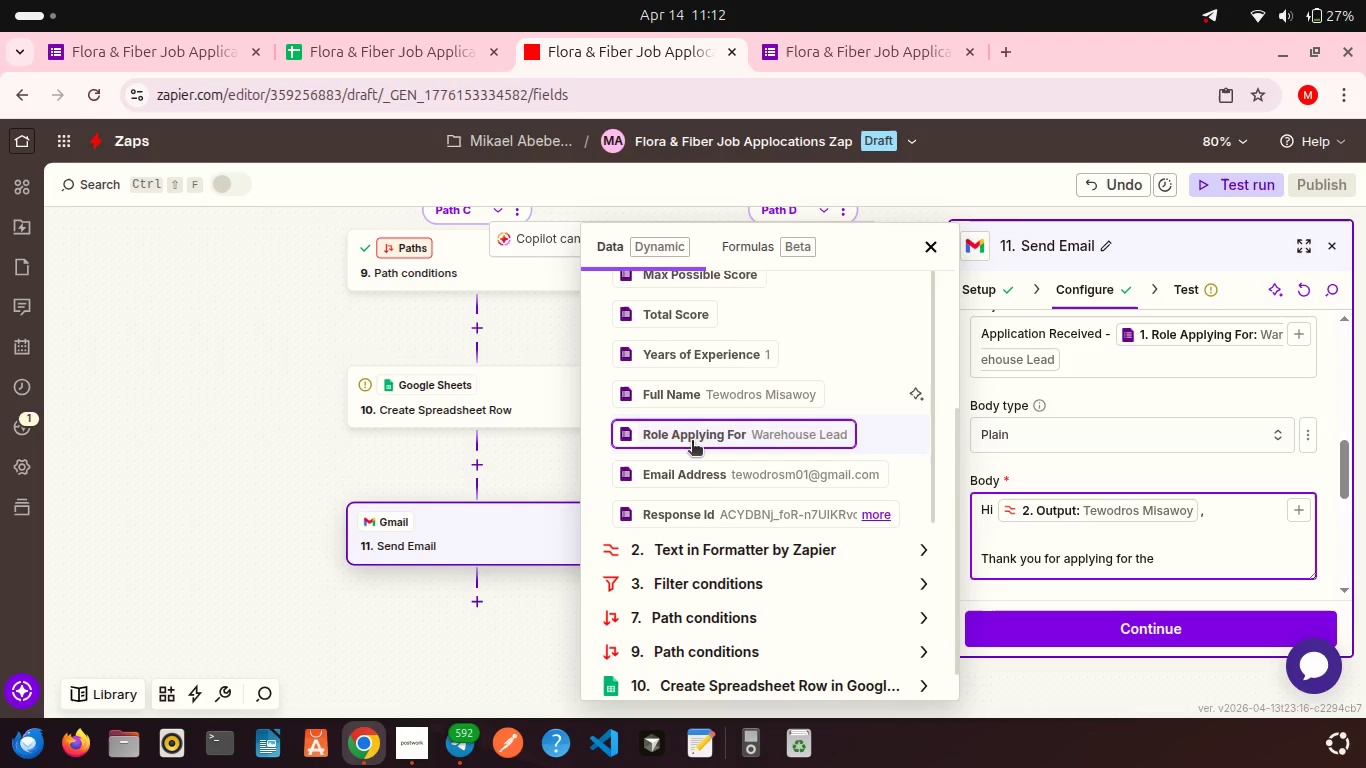 
left_click([694, 447])
 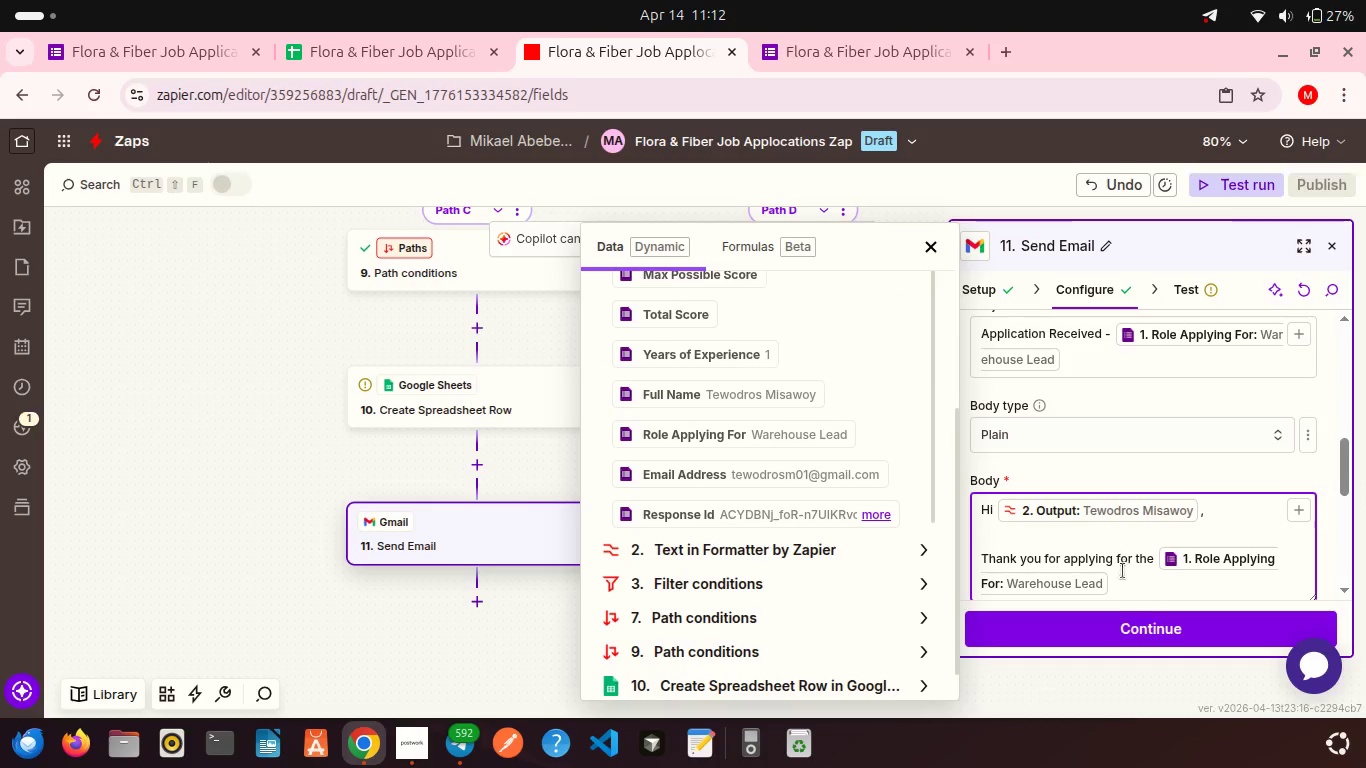 
left_click([1123, 575])
 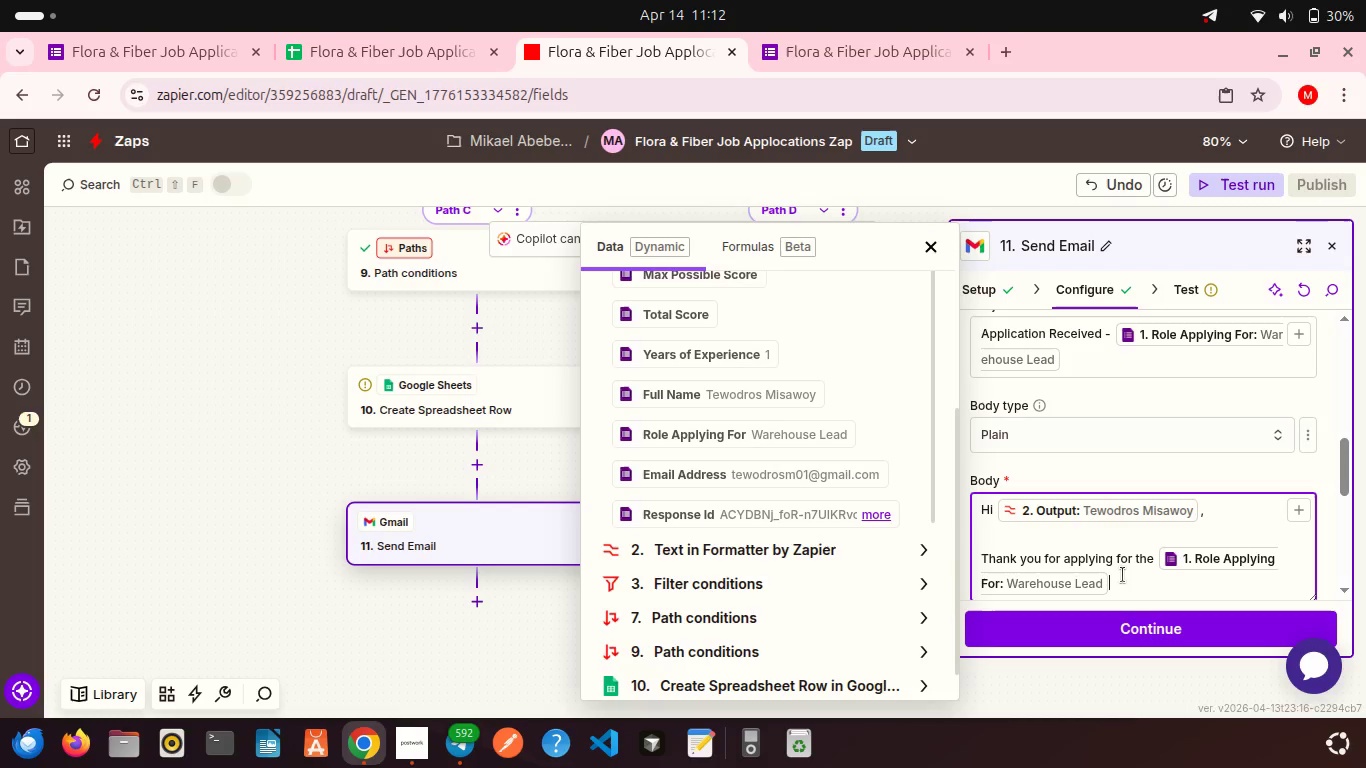 
wait(8.86)
 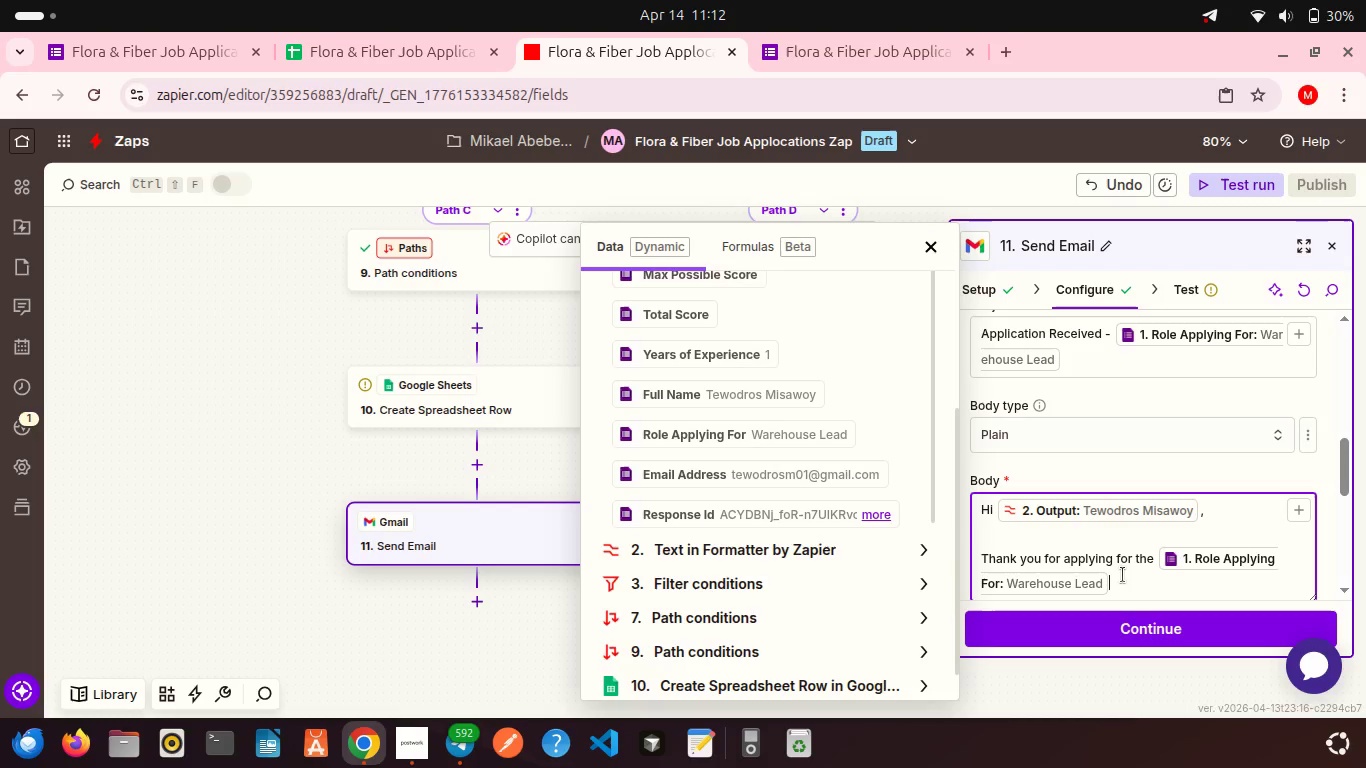 
left_click([928, 247])
 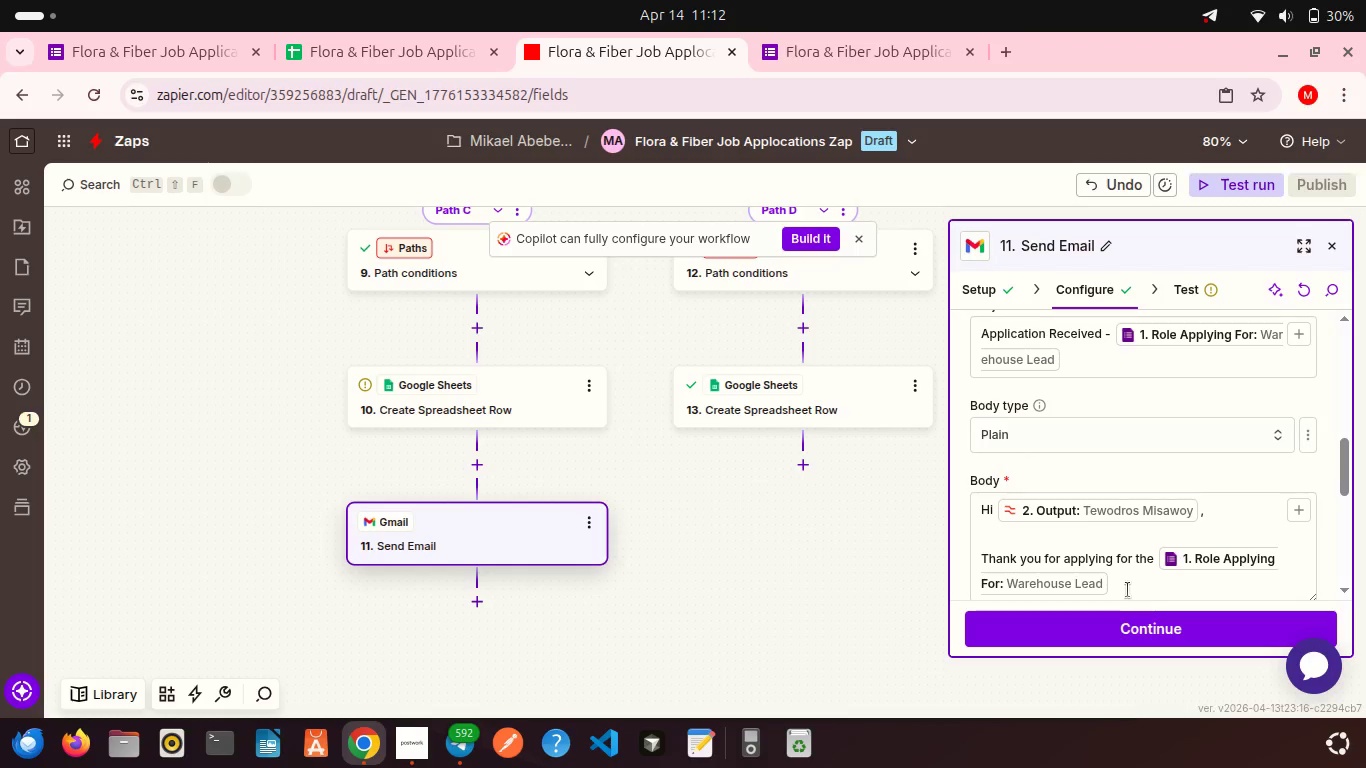 
left_click([1115, 576])
 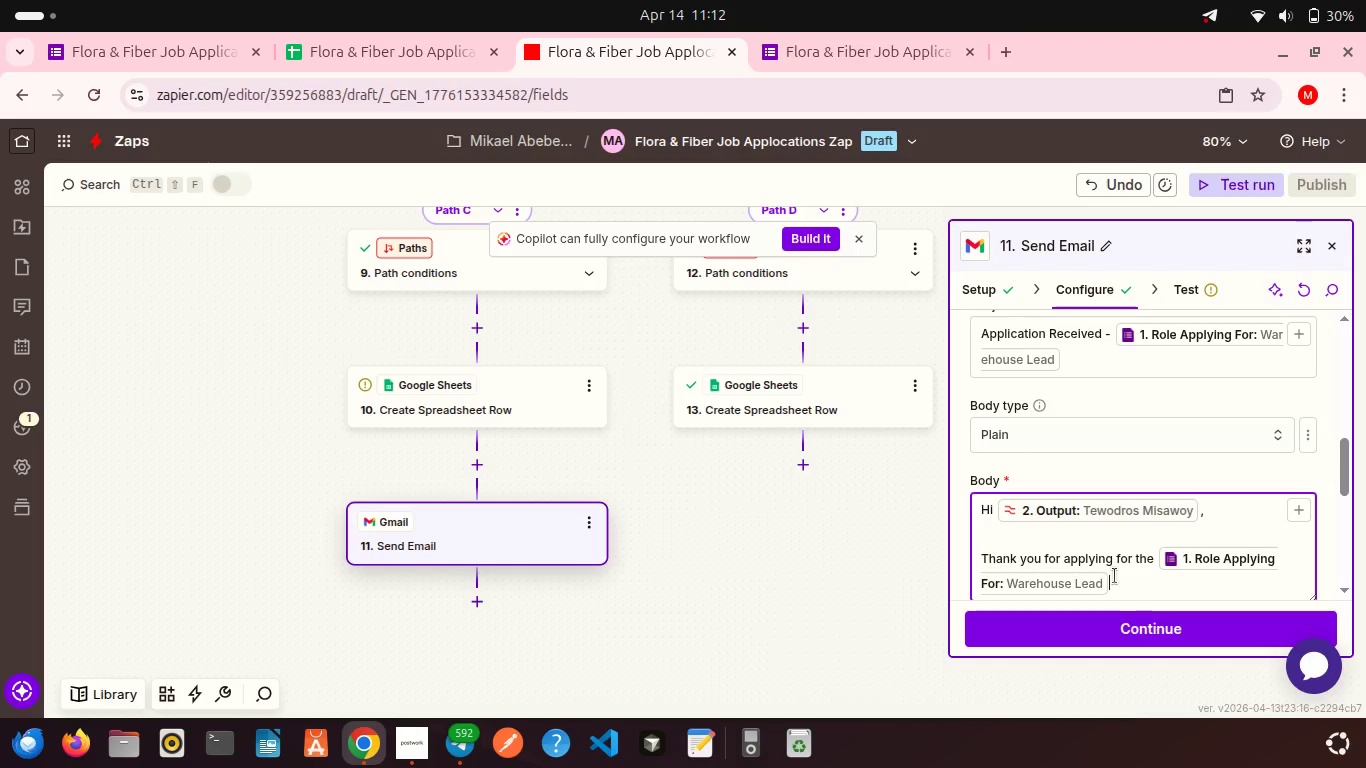 
type( position)
 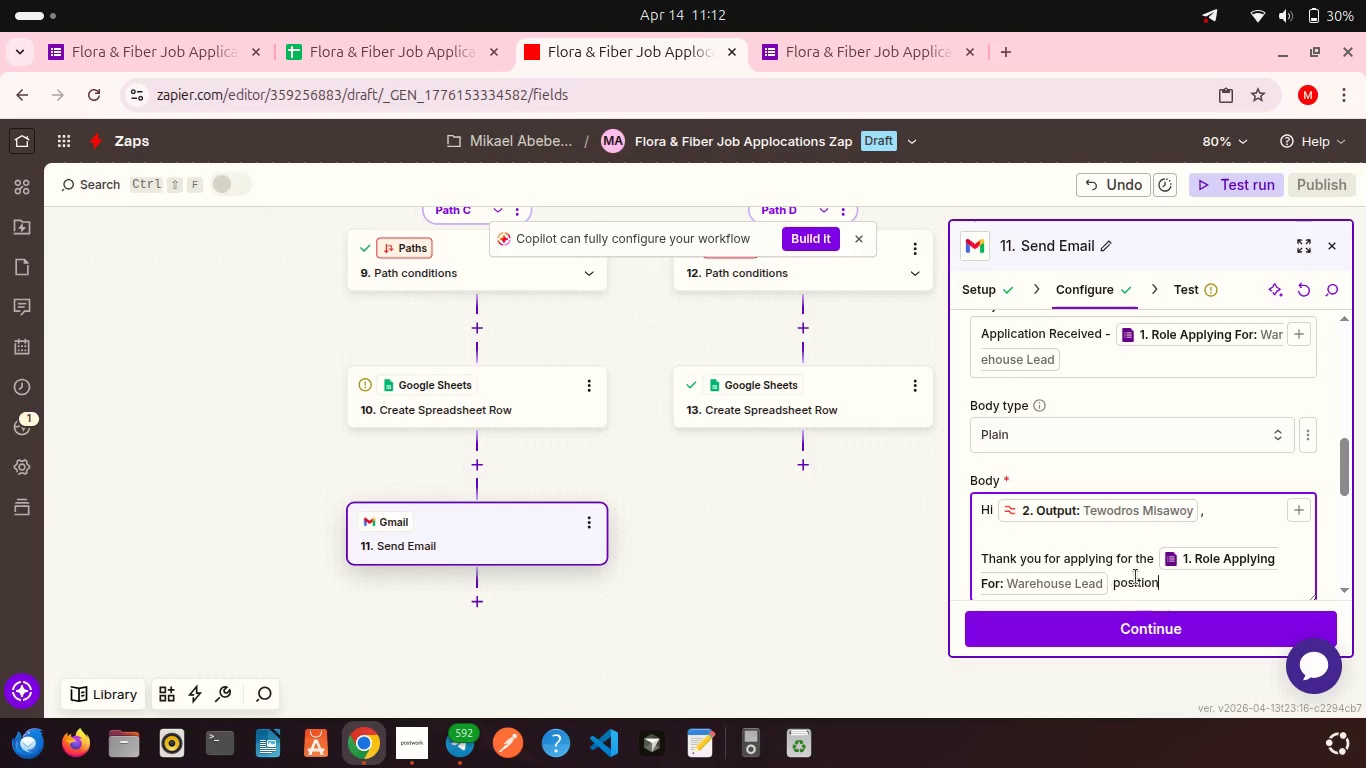 
type( at Flora & Fiber.)
 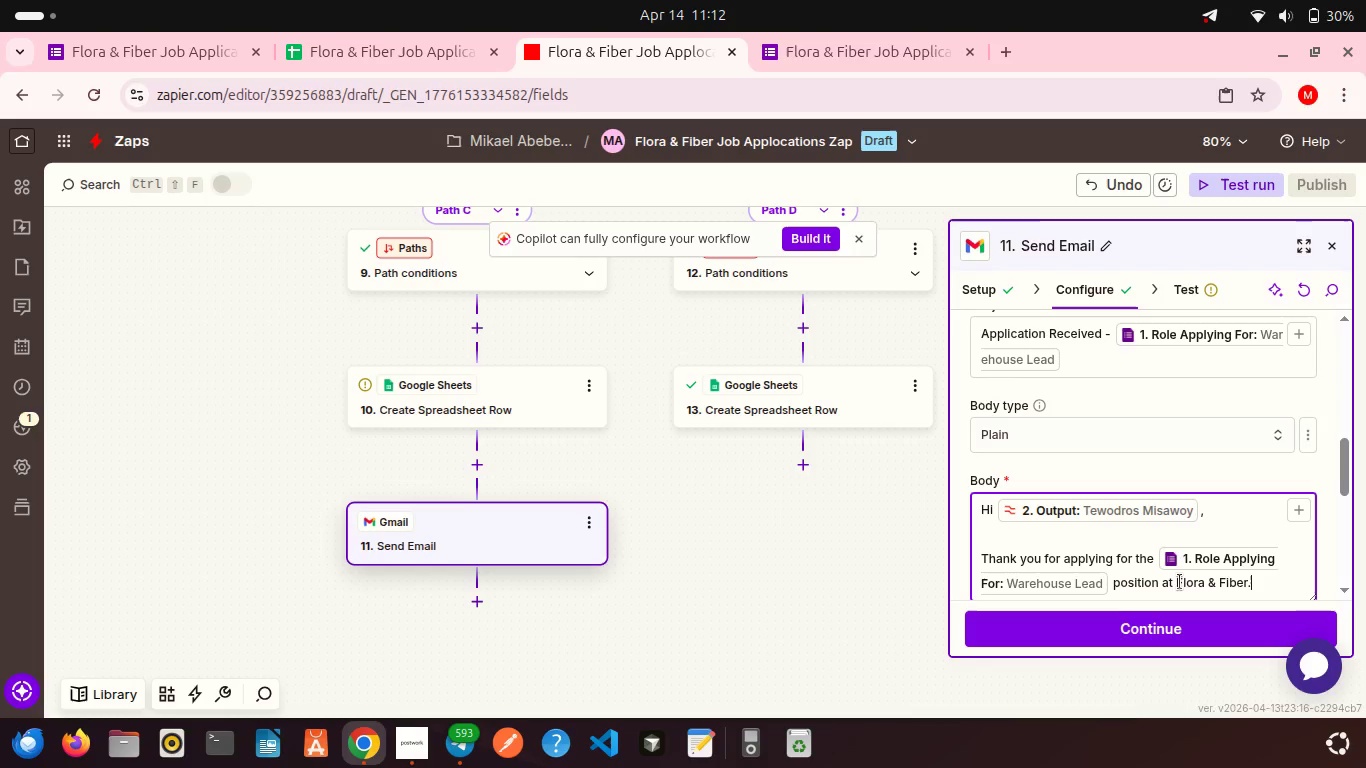 
key(Shift+Enter)
 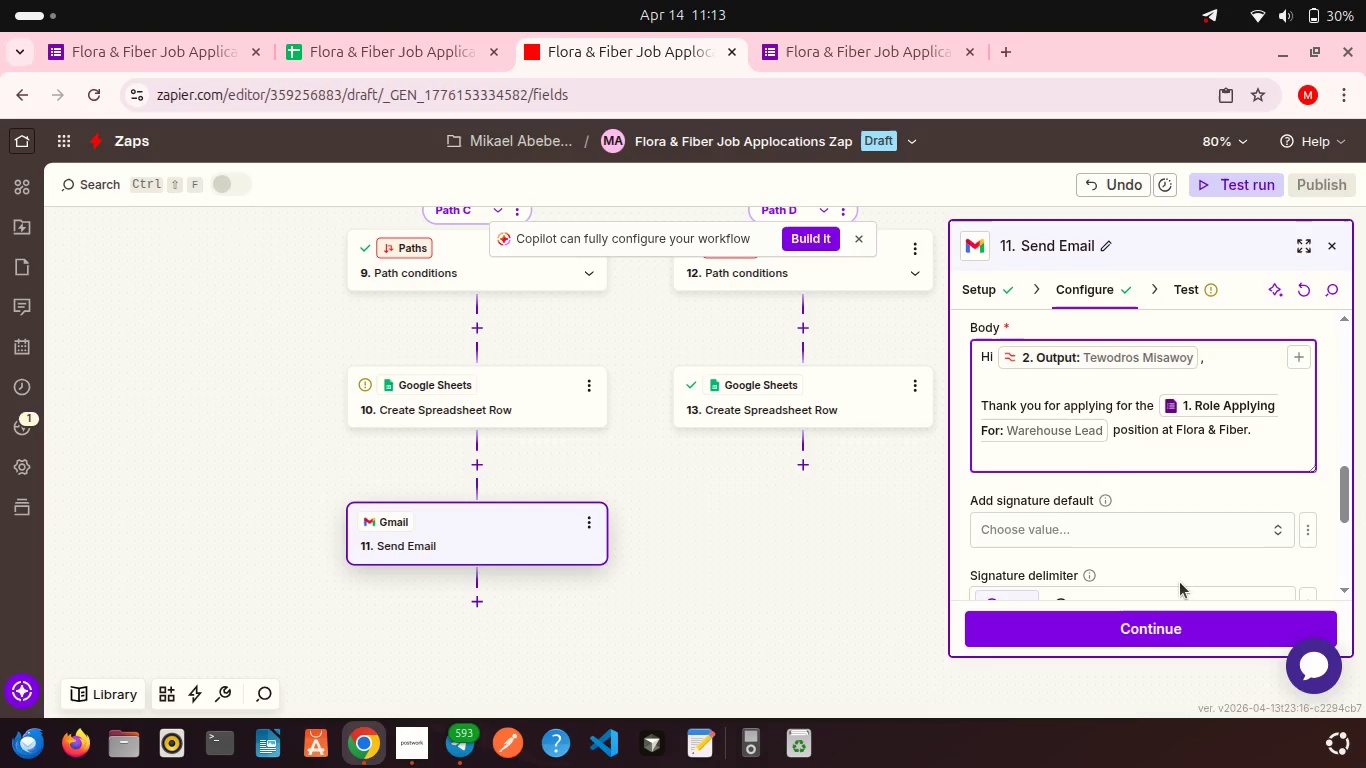 
key(Shift+Enter)
 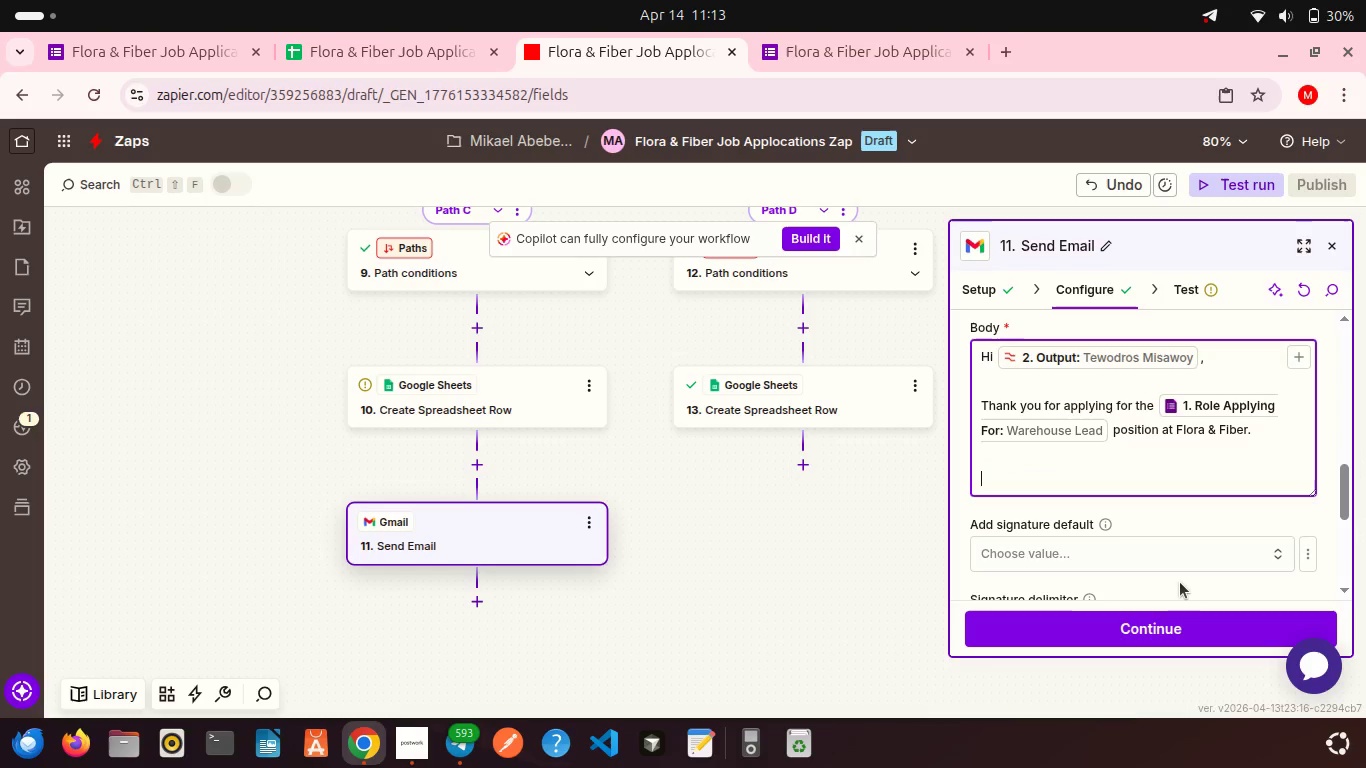 
type(Your application has been successfully received and is currently )
 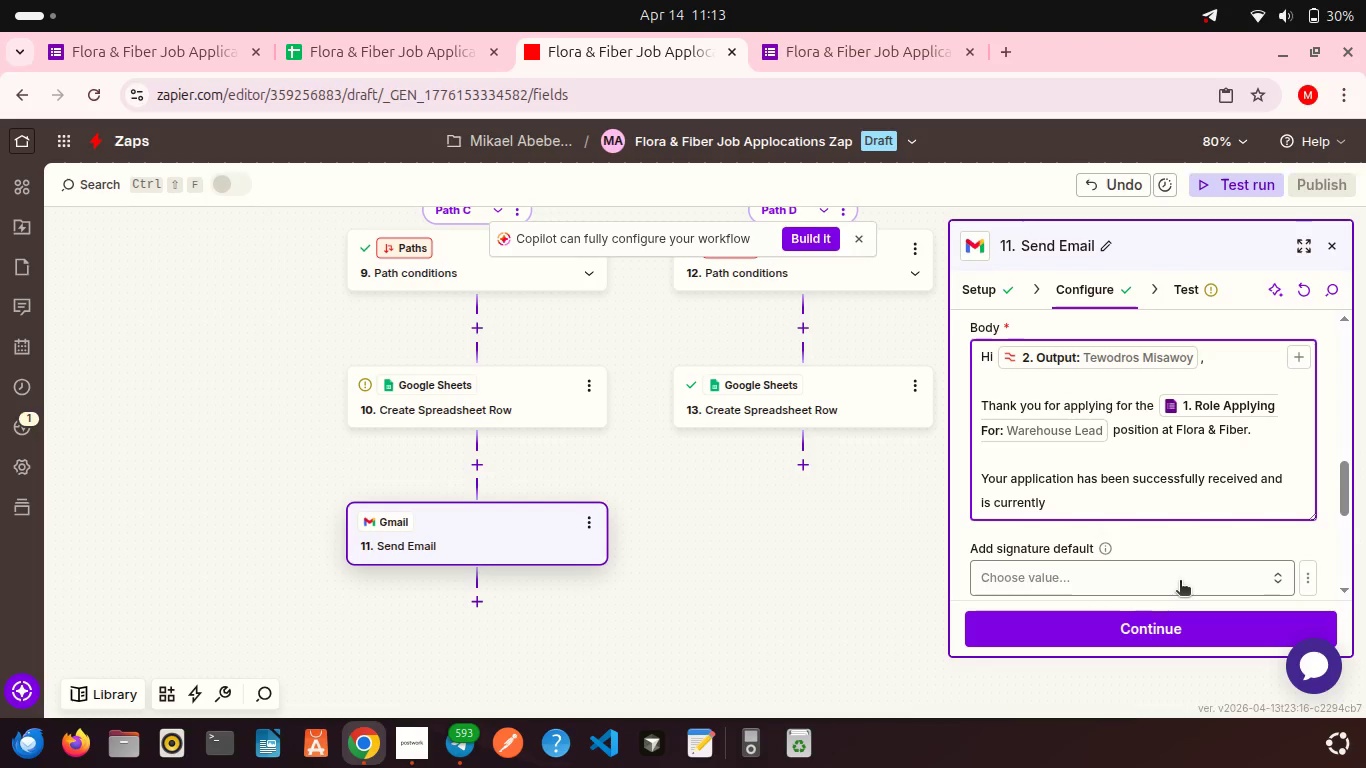 
wait(5.73)
 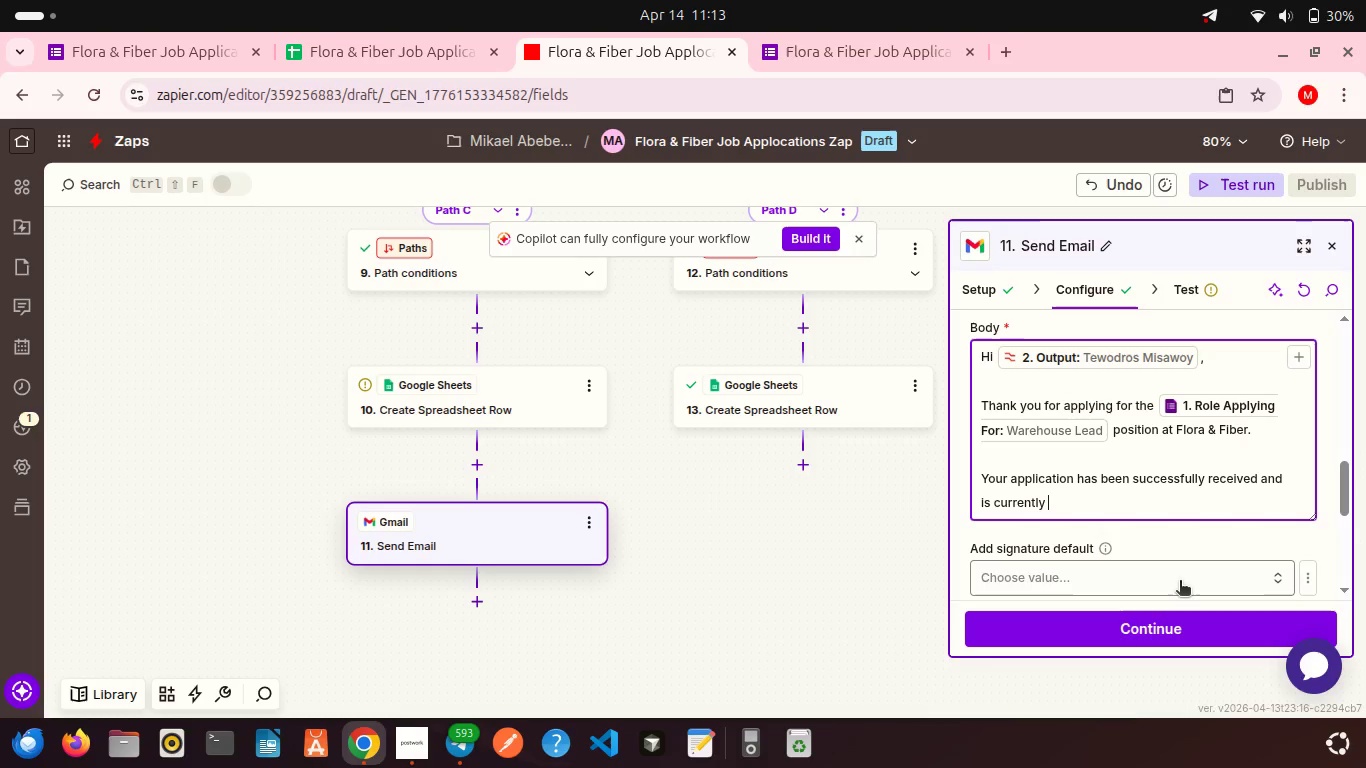 
type(under review.)
 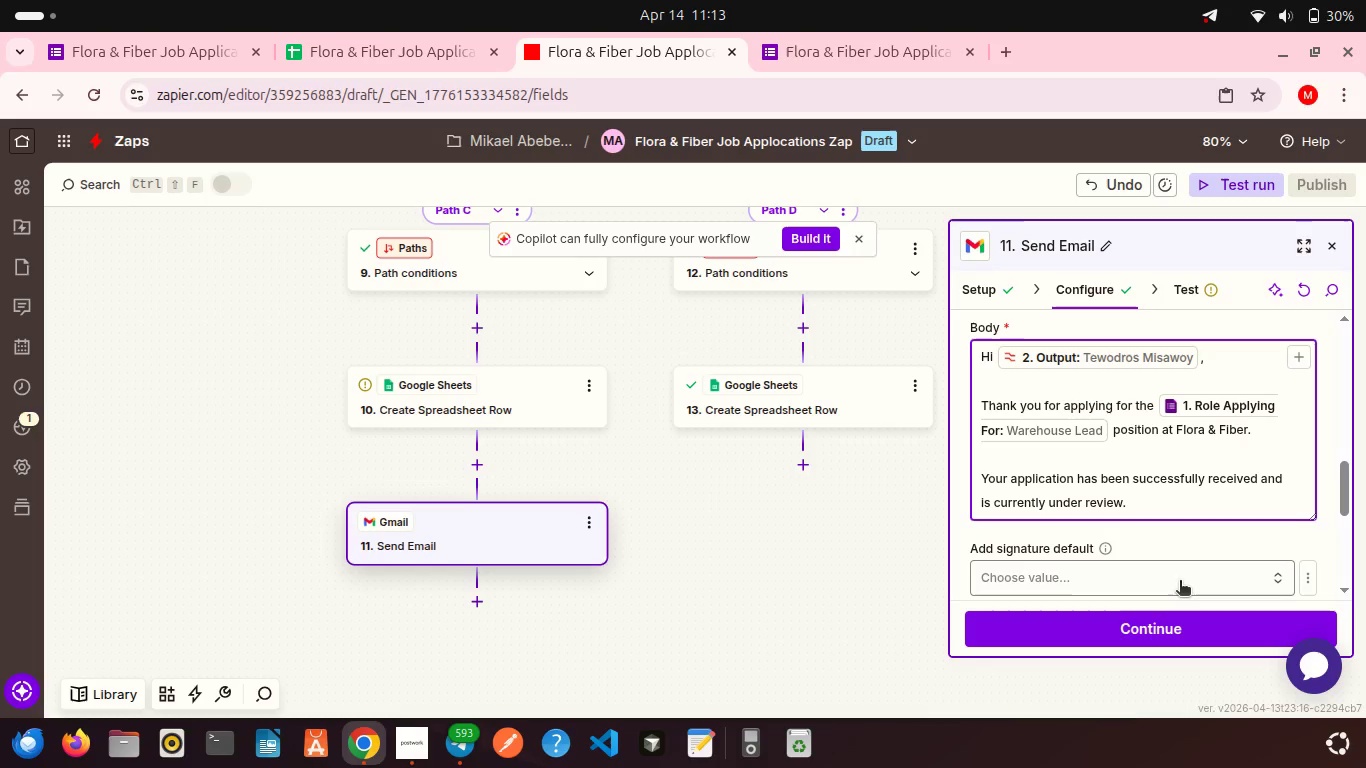 
key(Shift+Enter)
 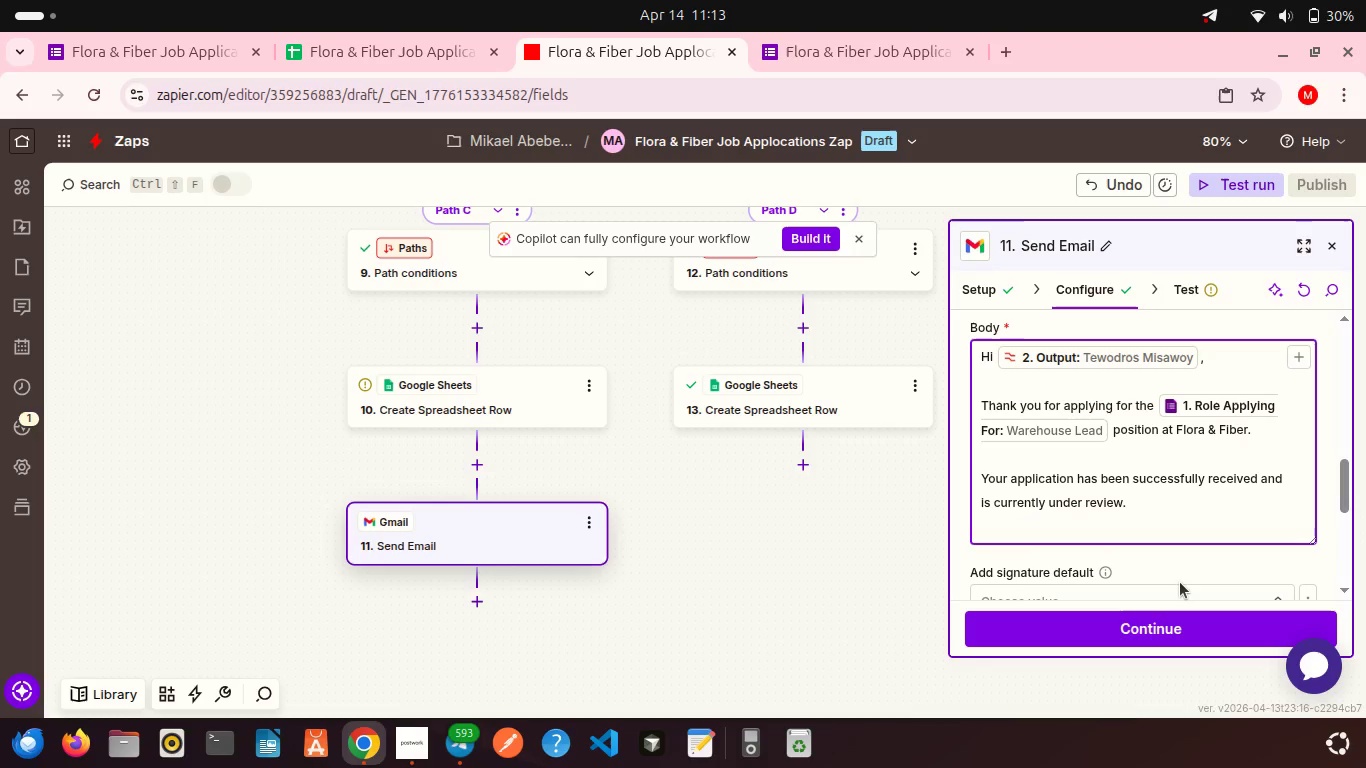 
key(Shift+Enter)
 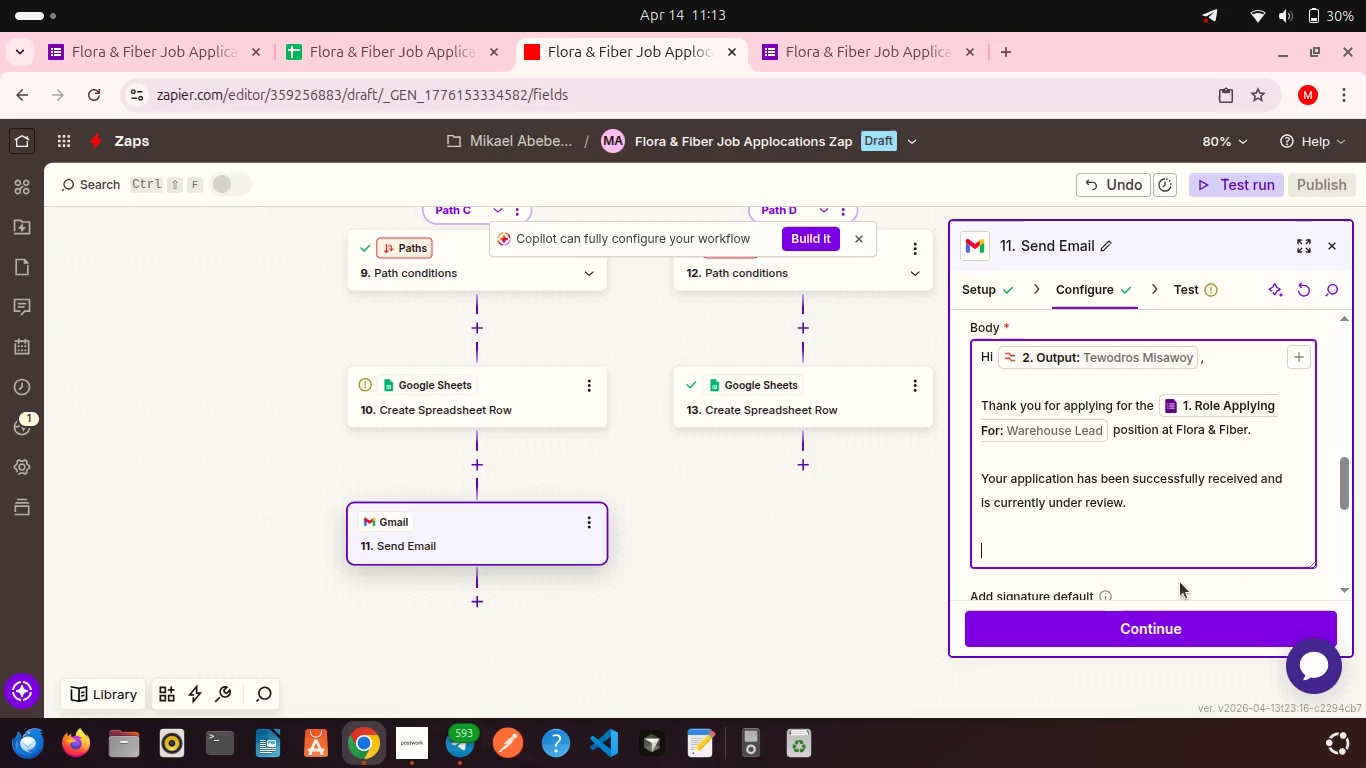 
type(We will contact you soon regarding the next steps.)
 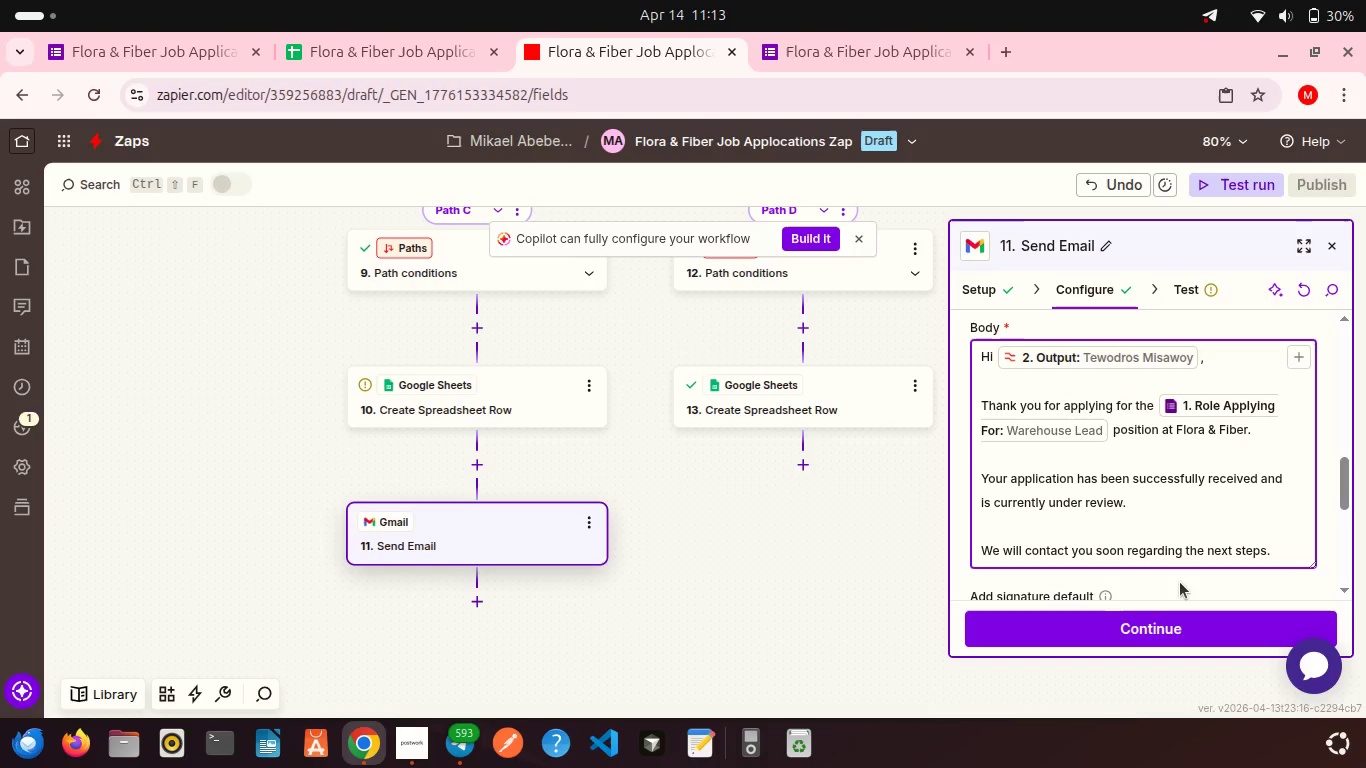 
key(Shift+Enter)
 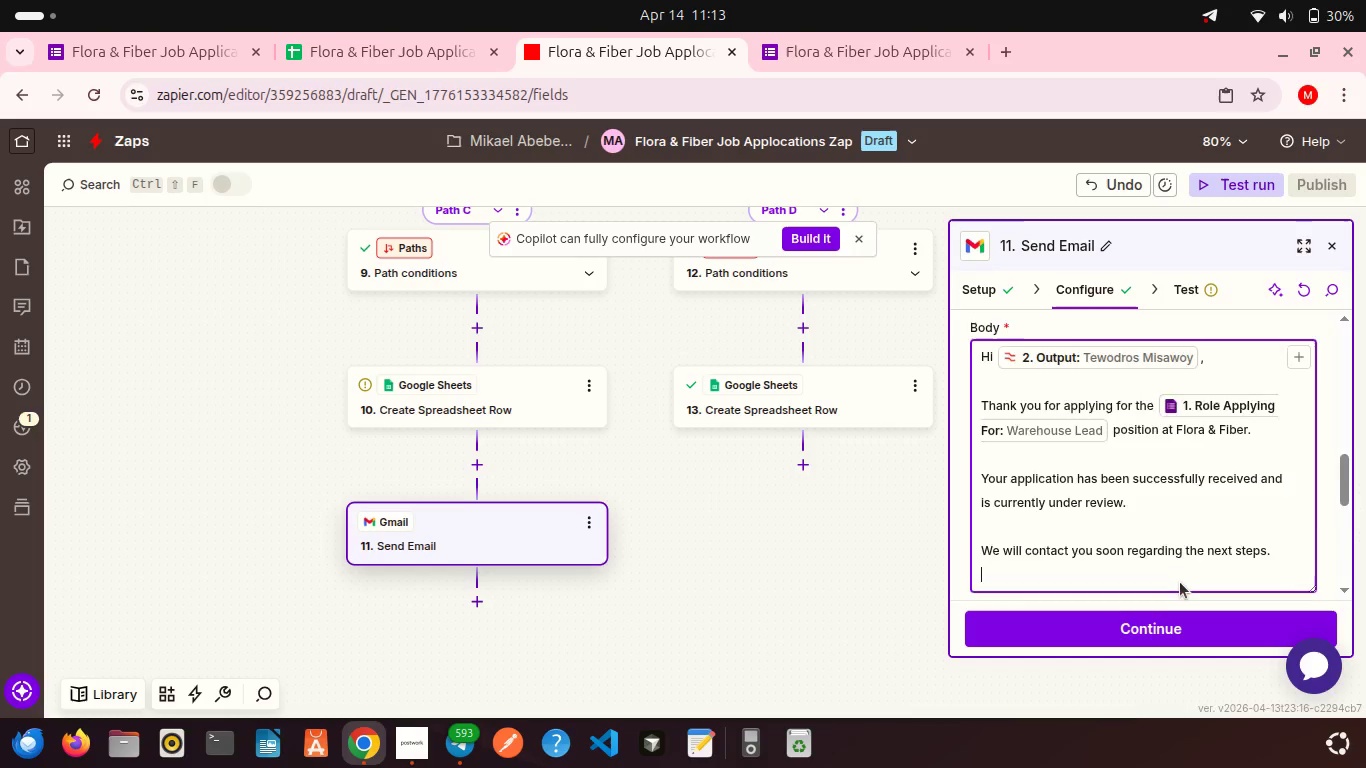 
key(Shift+Enter)
 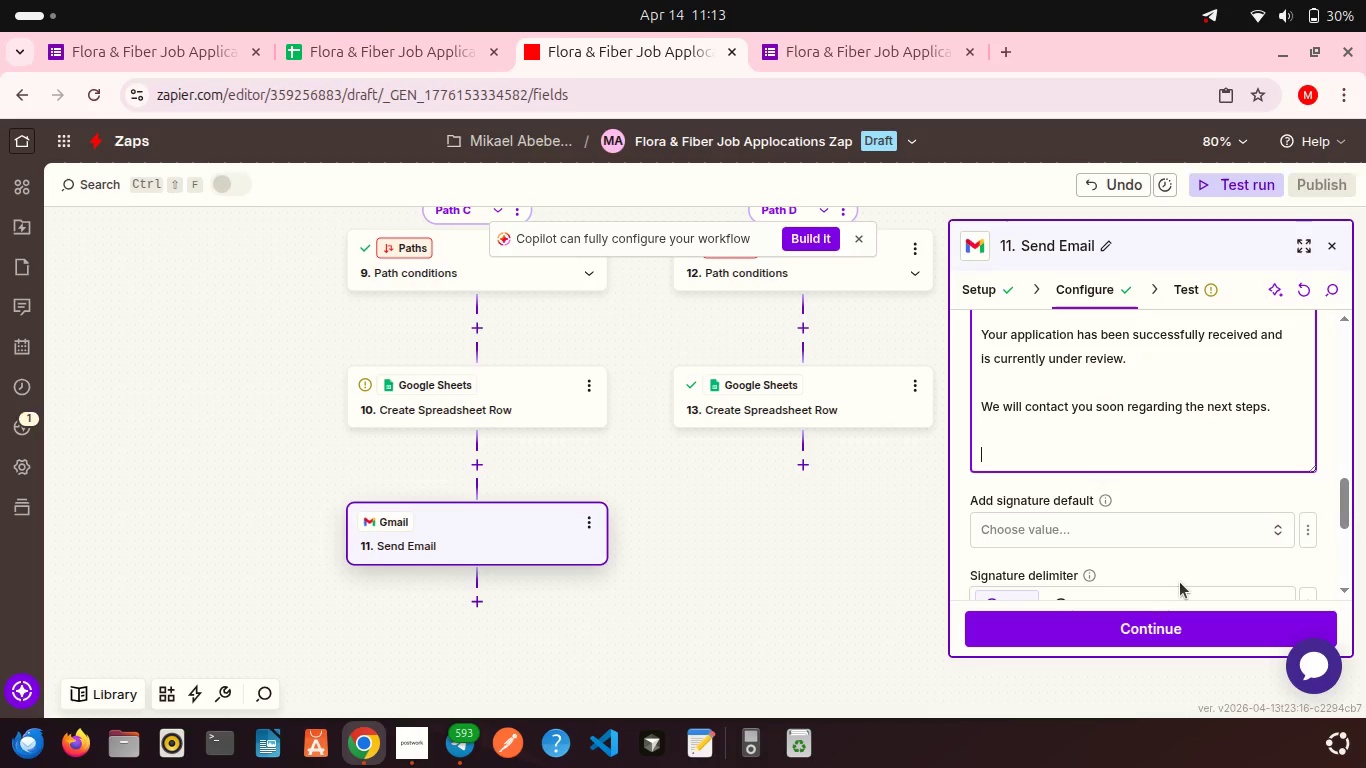 
type(Best regards,)
 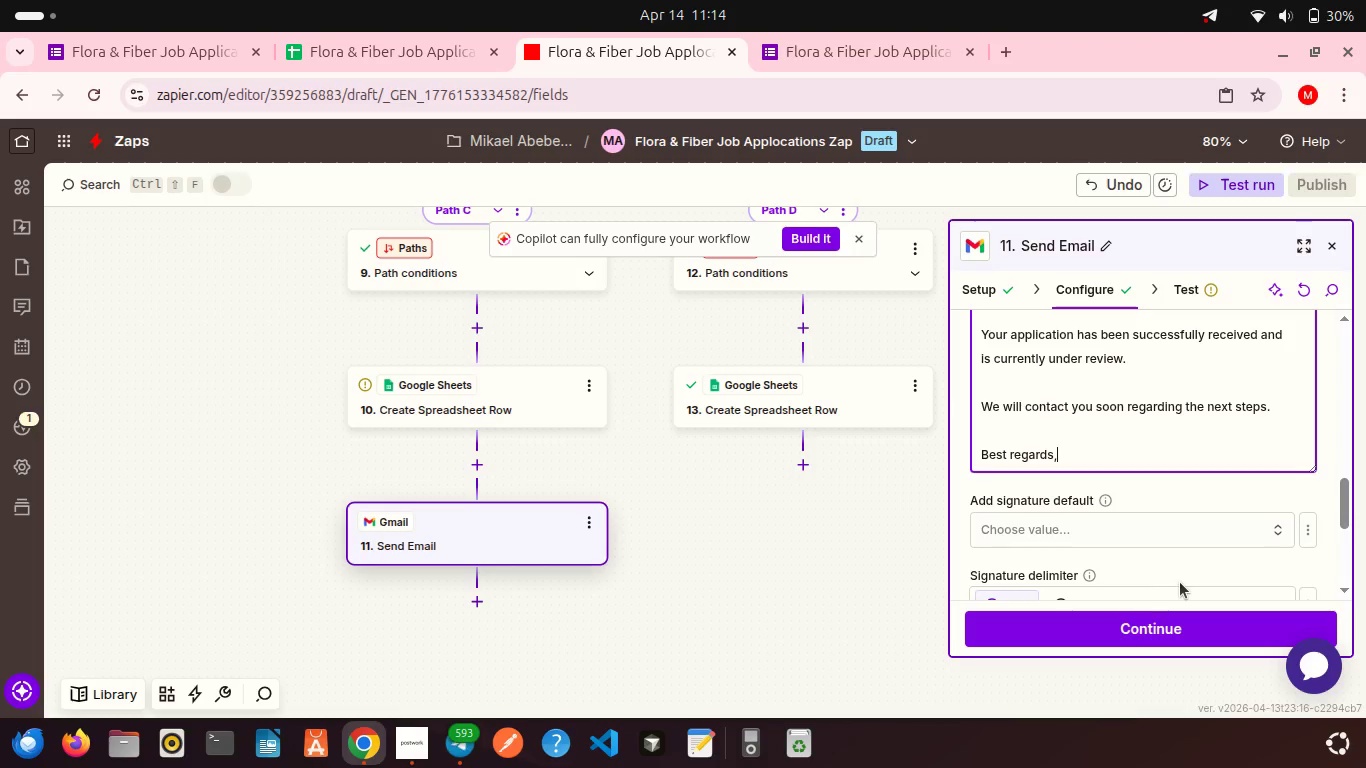 
key(Shift+Enter)
 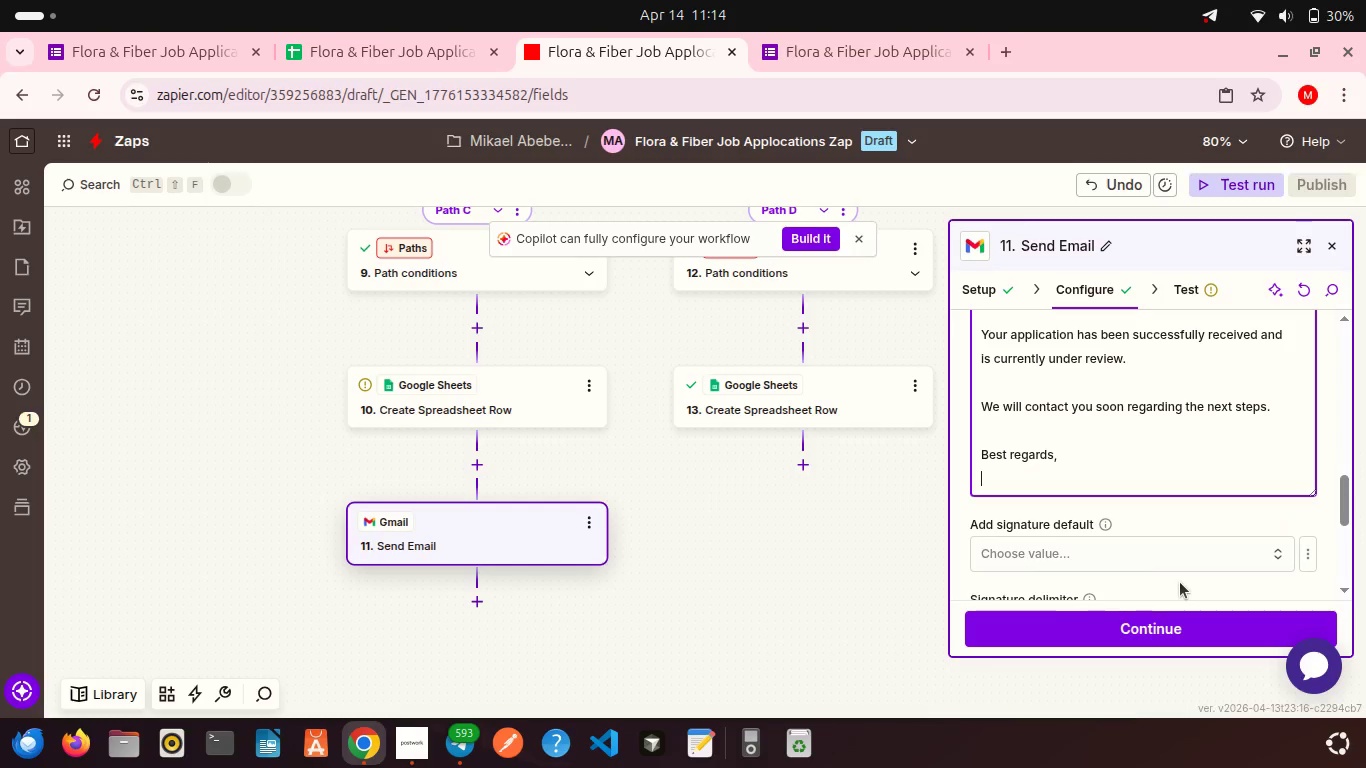 
type(Elena)
 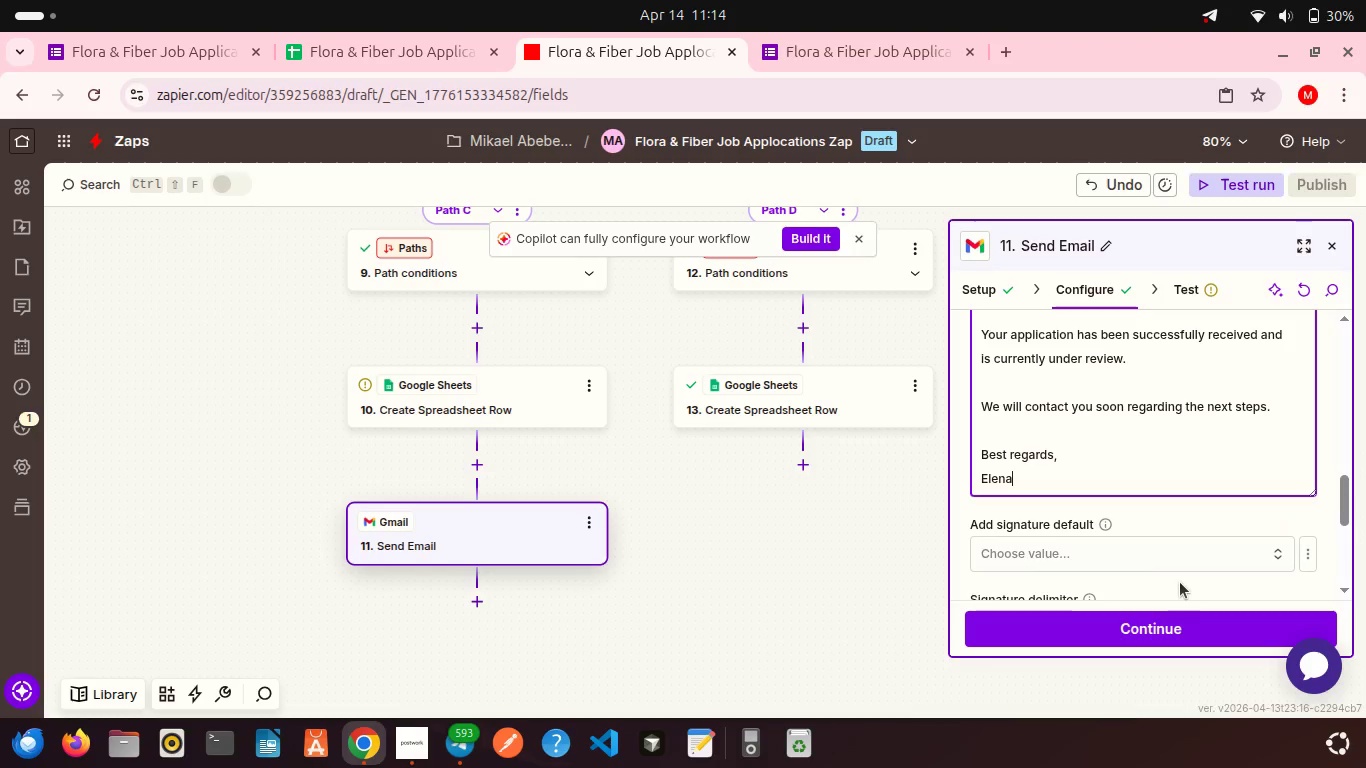 
key(Shift+Enter)
 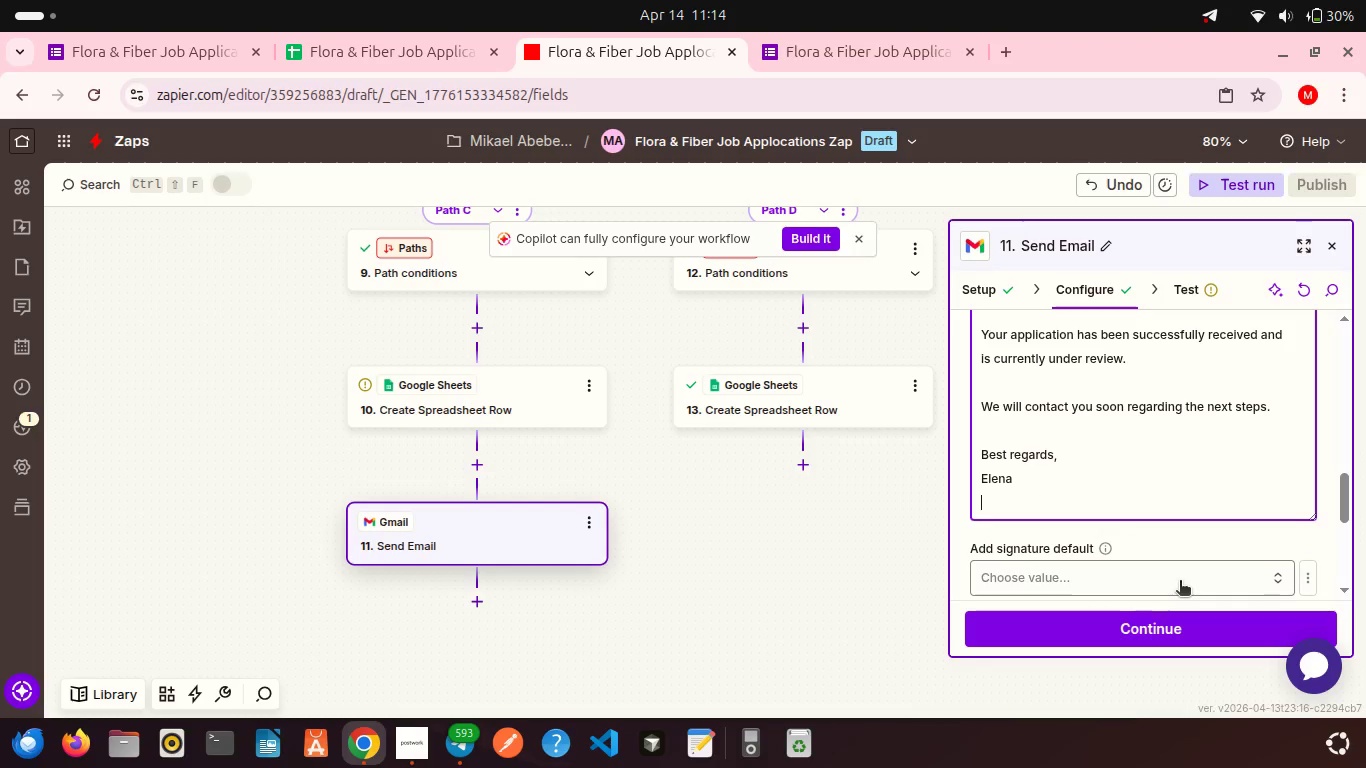 
type(HR Manager)
 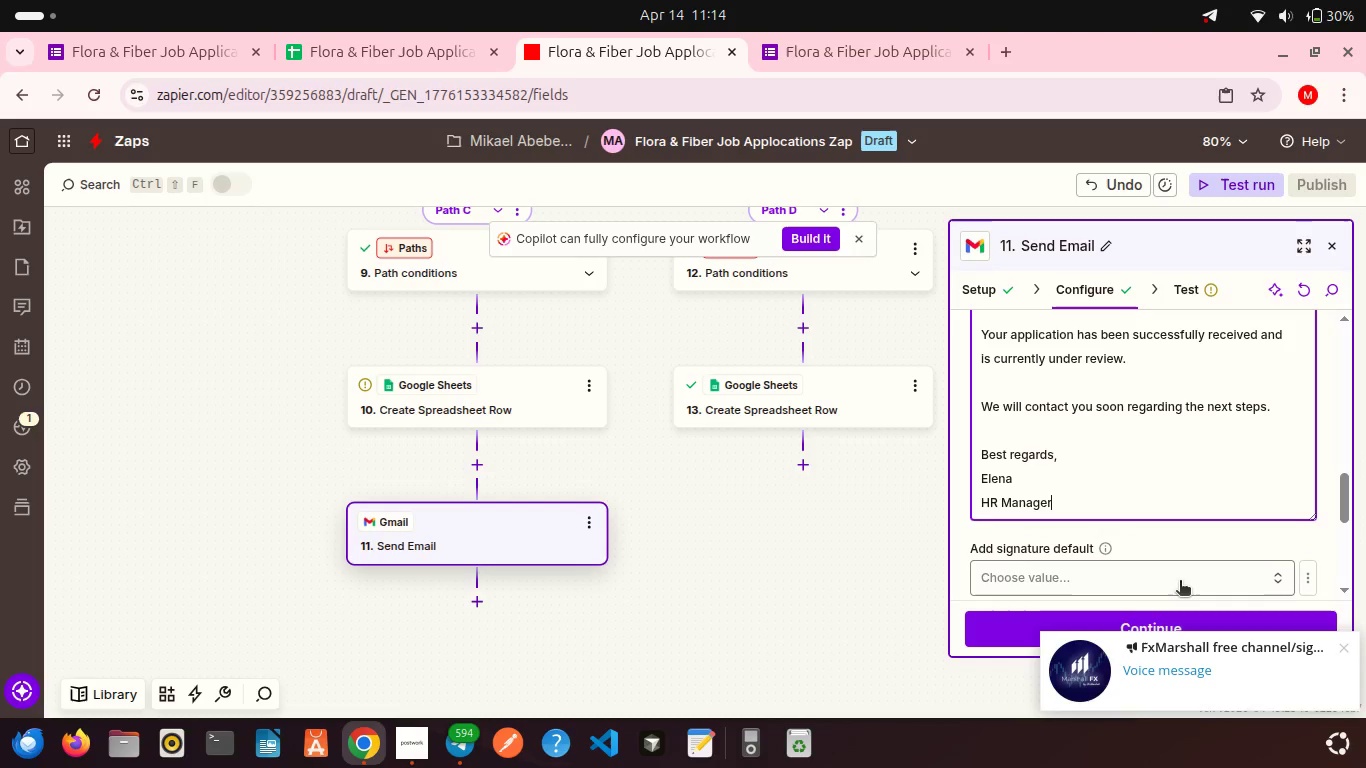 
left_click([1346, 652])
 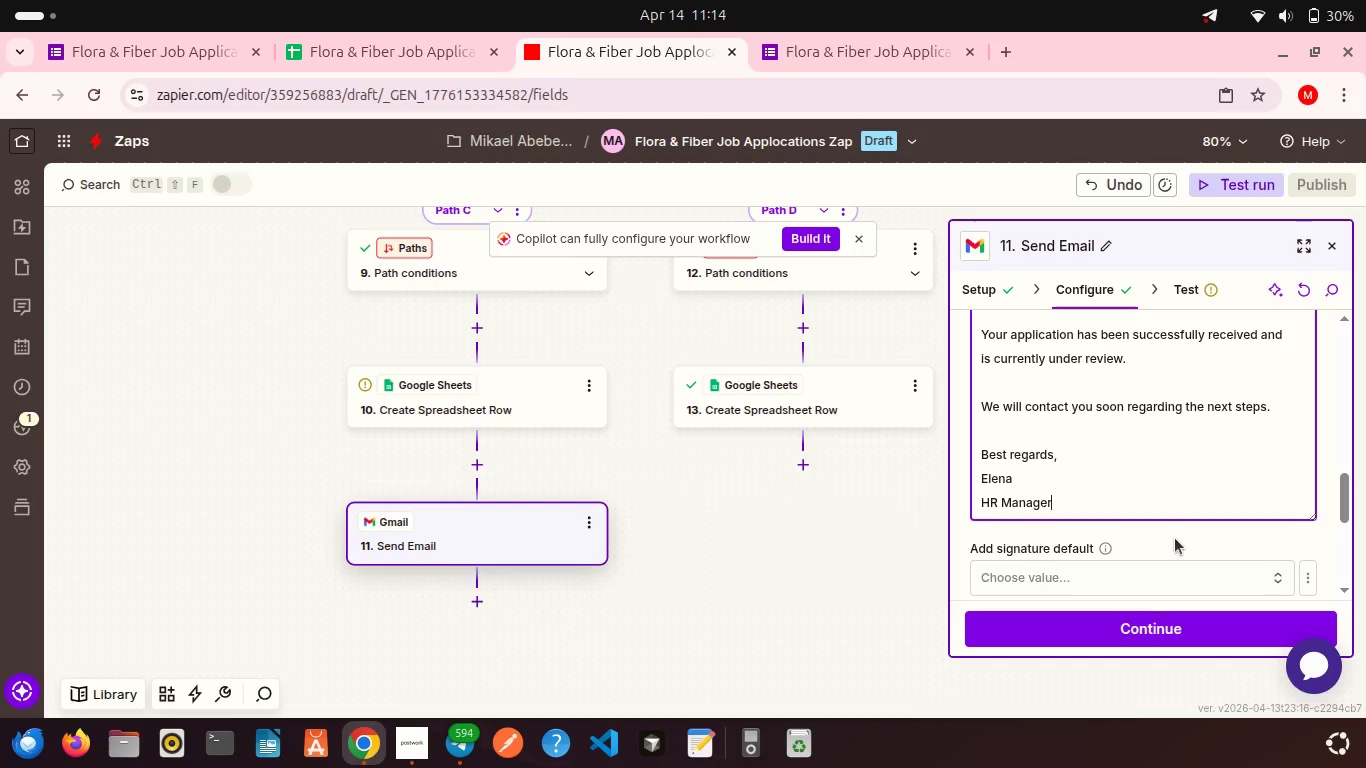 
hold_key(key=ShiftLeft, duration=0.54)
 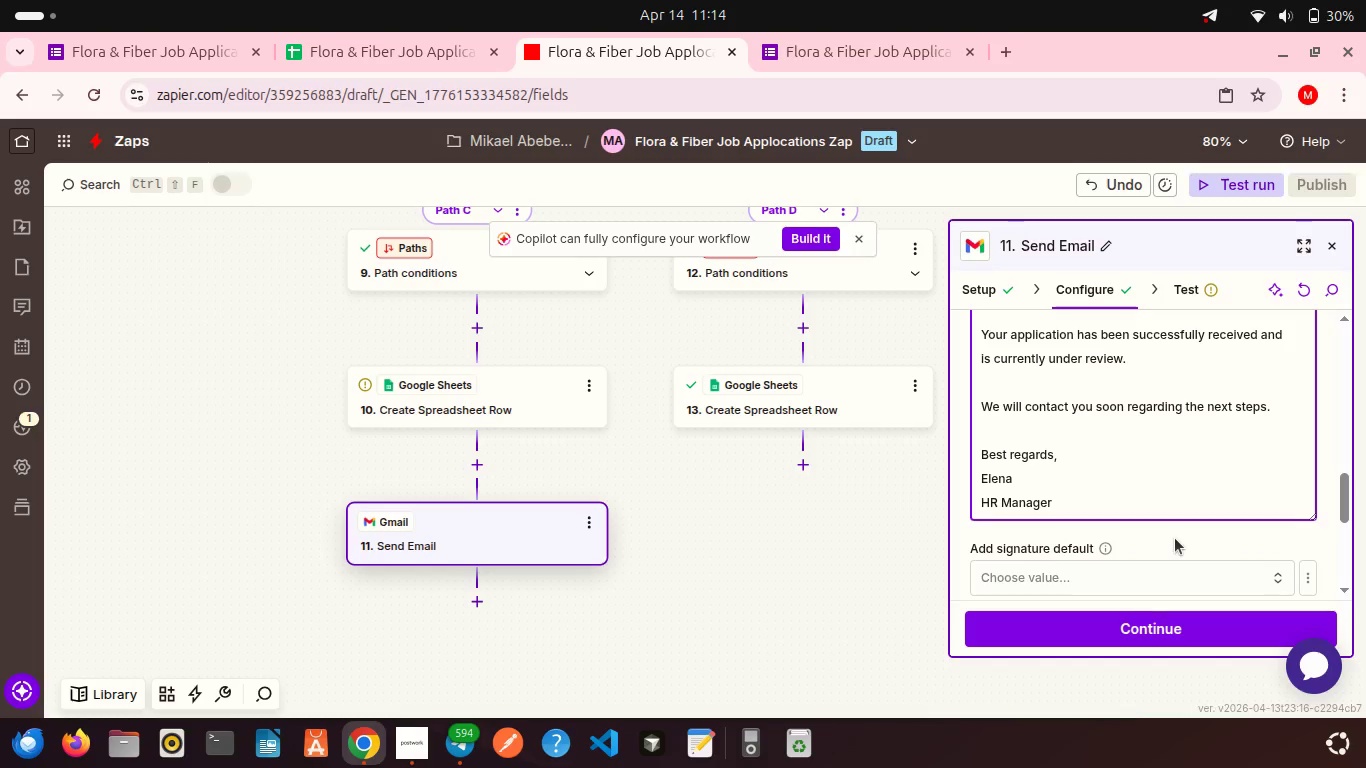 
key(Shift+Enter)
 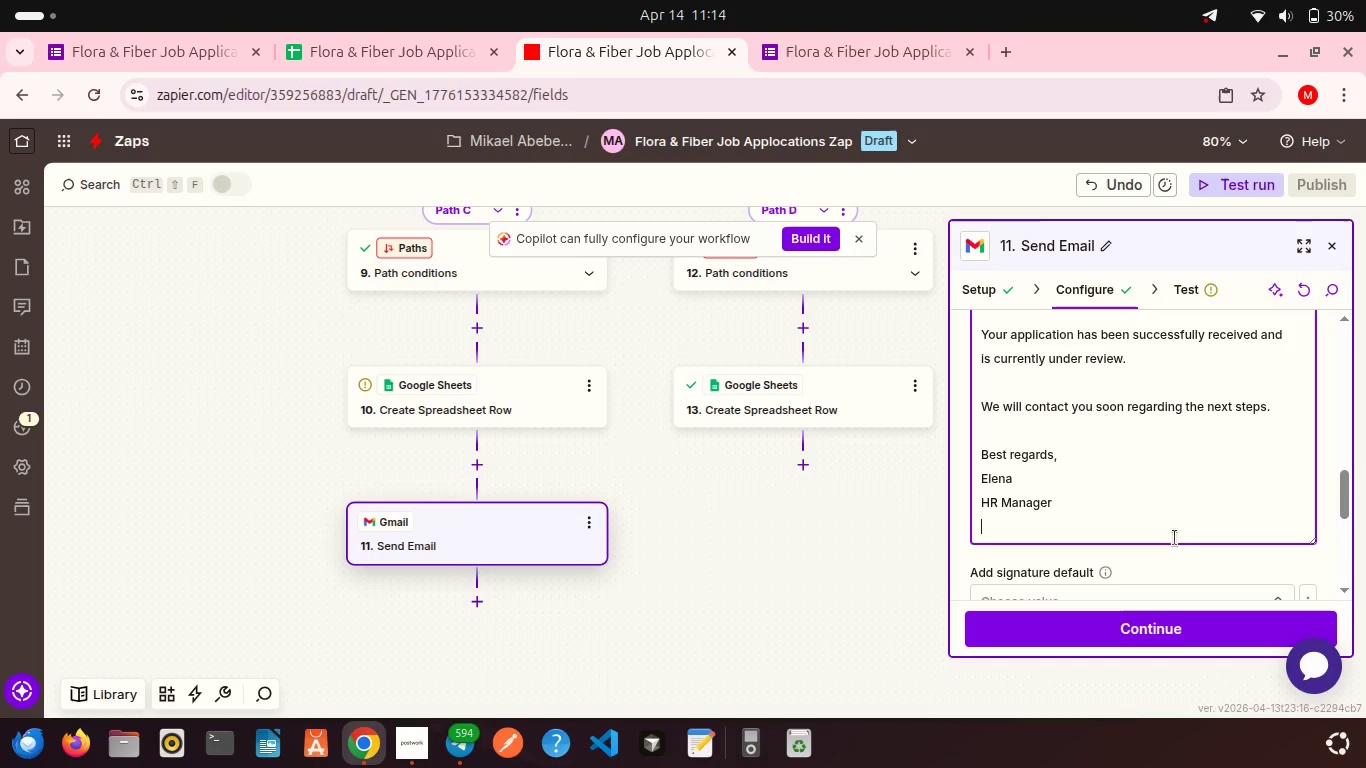 
type(Flora & Fiber)
 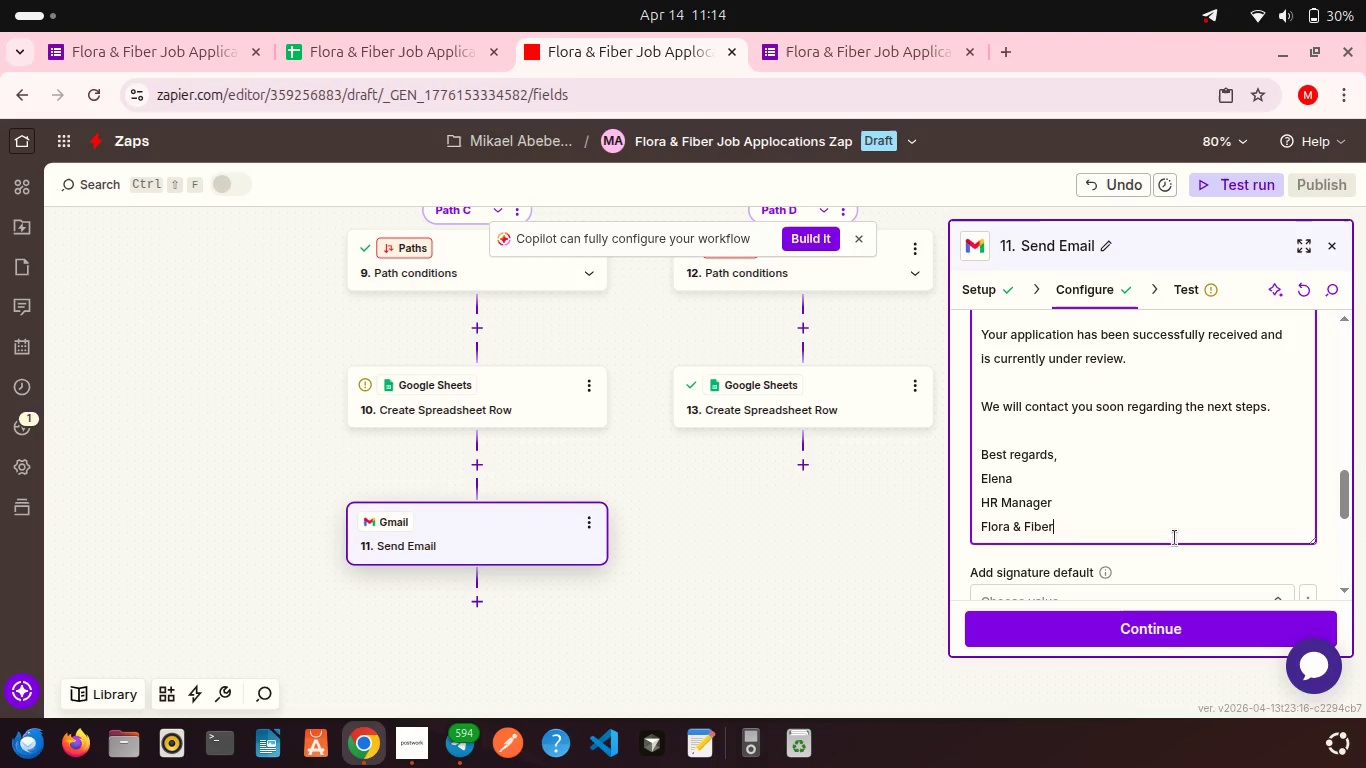 
scroll: coordinate [1216, 478], scroll_direction: down, amount: 6.0
 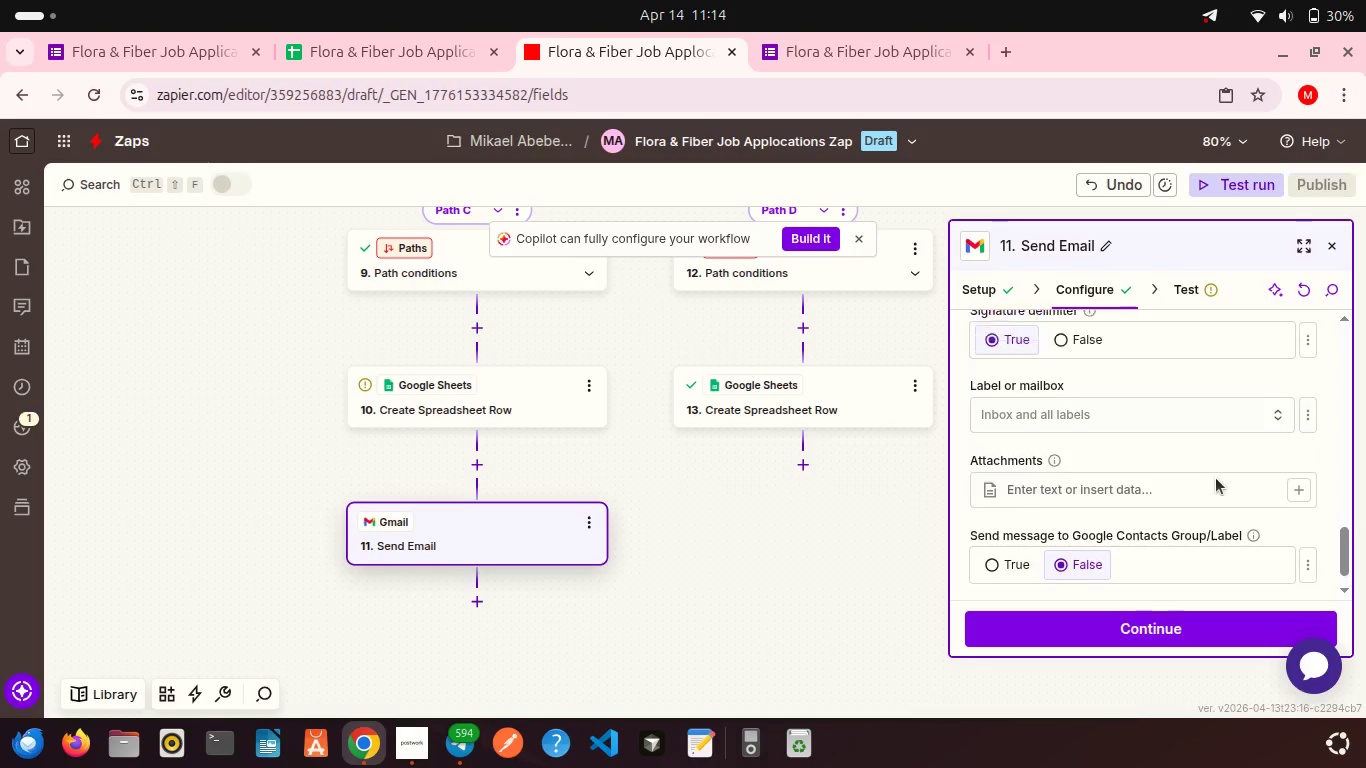 
scroll: coordinate [1216, 478], scroll_direction: up, amount: 3.0
 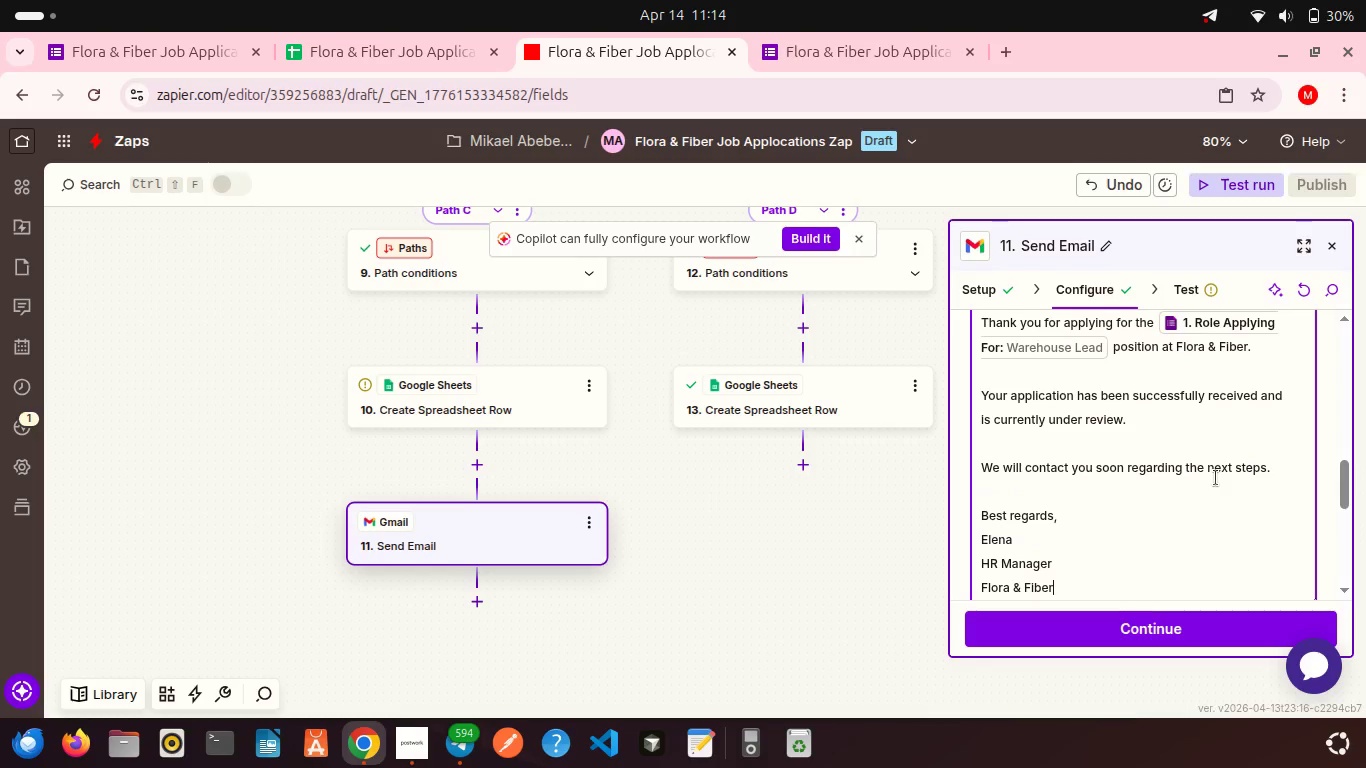 
scroll: coordinate [1216, 478], scroll_direction: down, amount: 7.0
 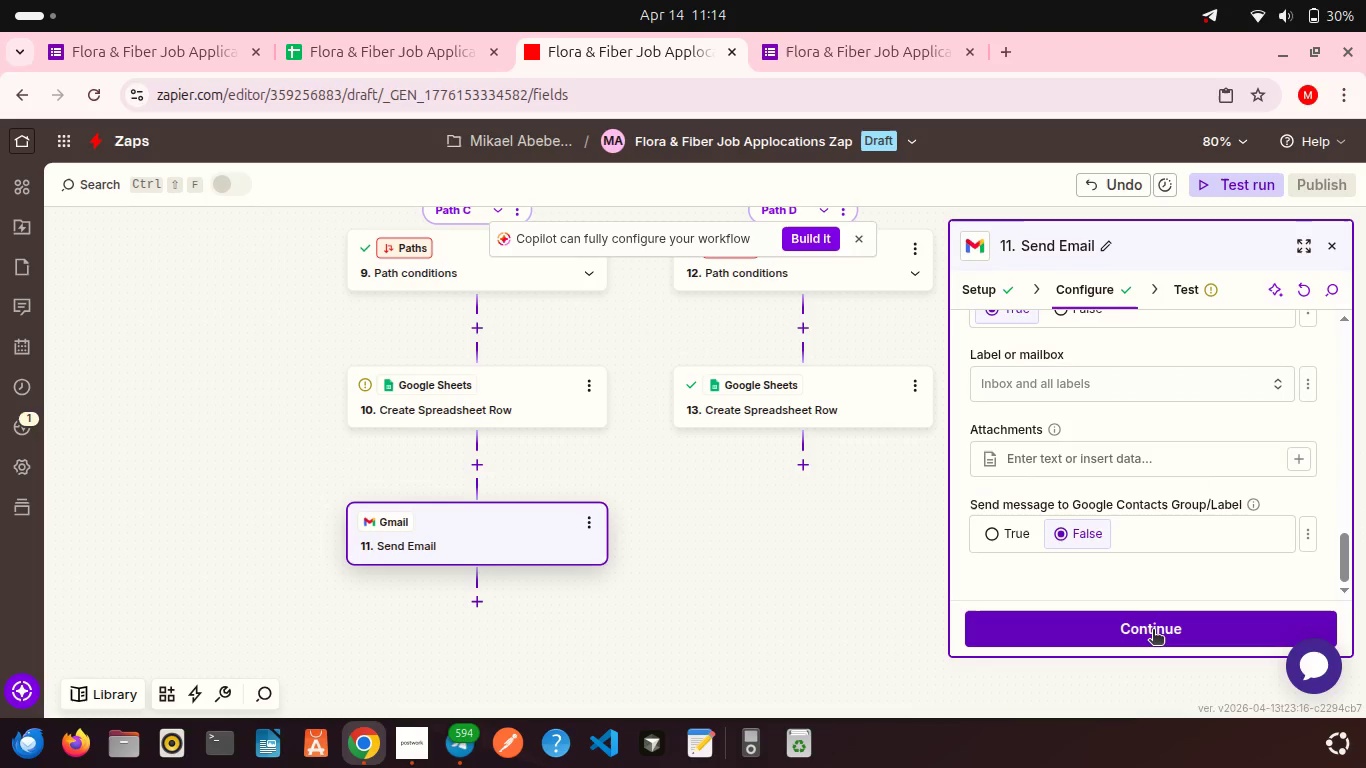 
left_click([1153, 631])
 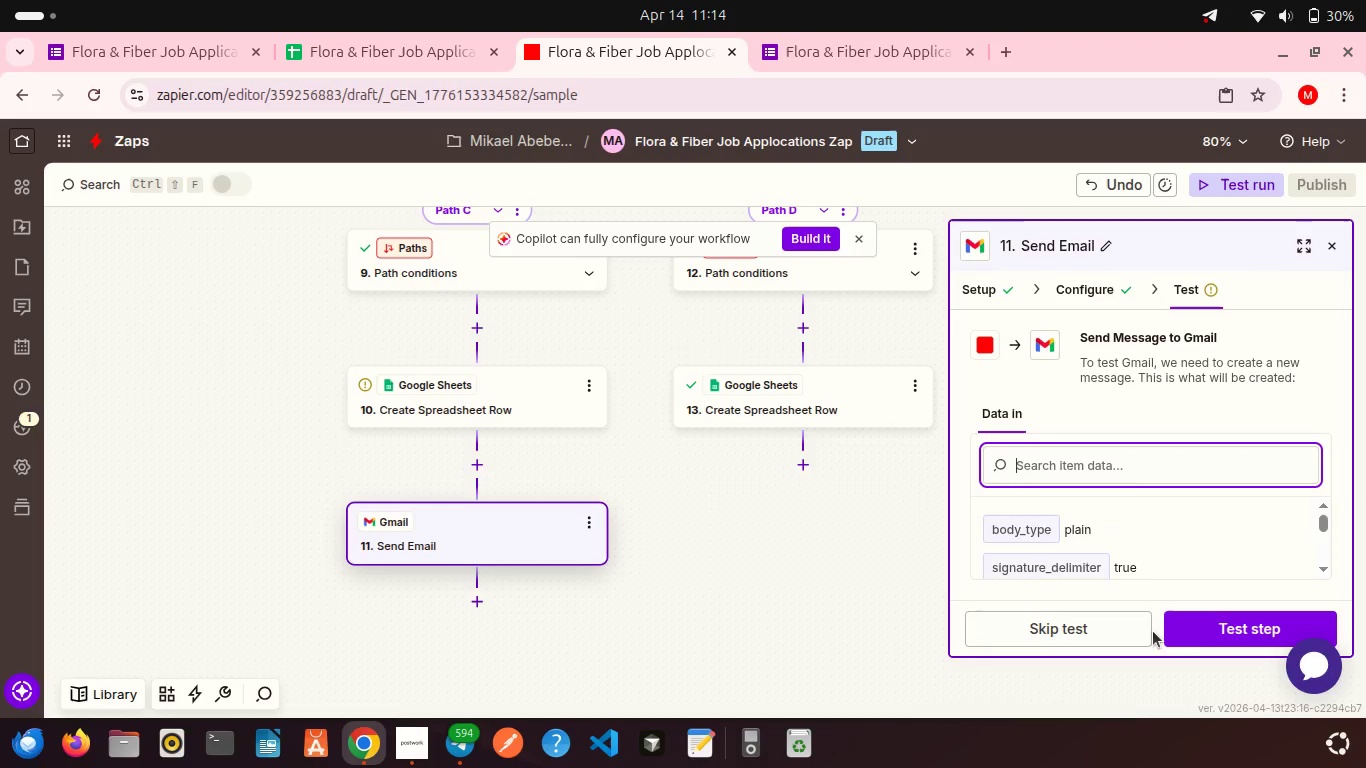 
scroll: coordinate [1169, 554], scroll_direction: down, amount: 21.0
 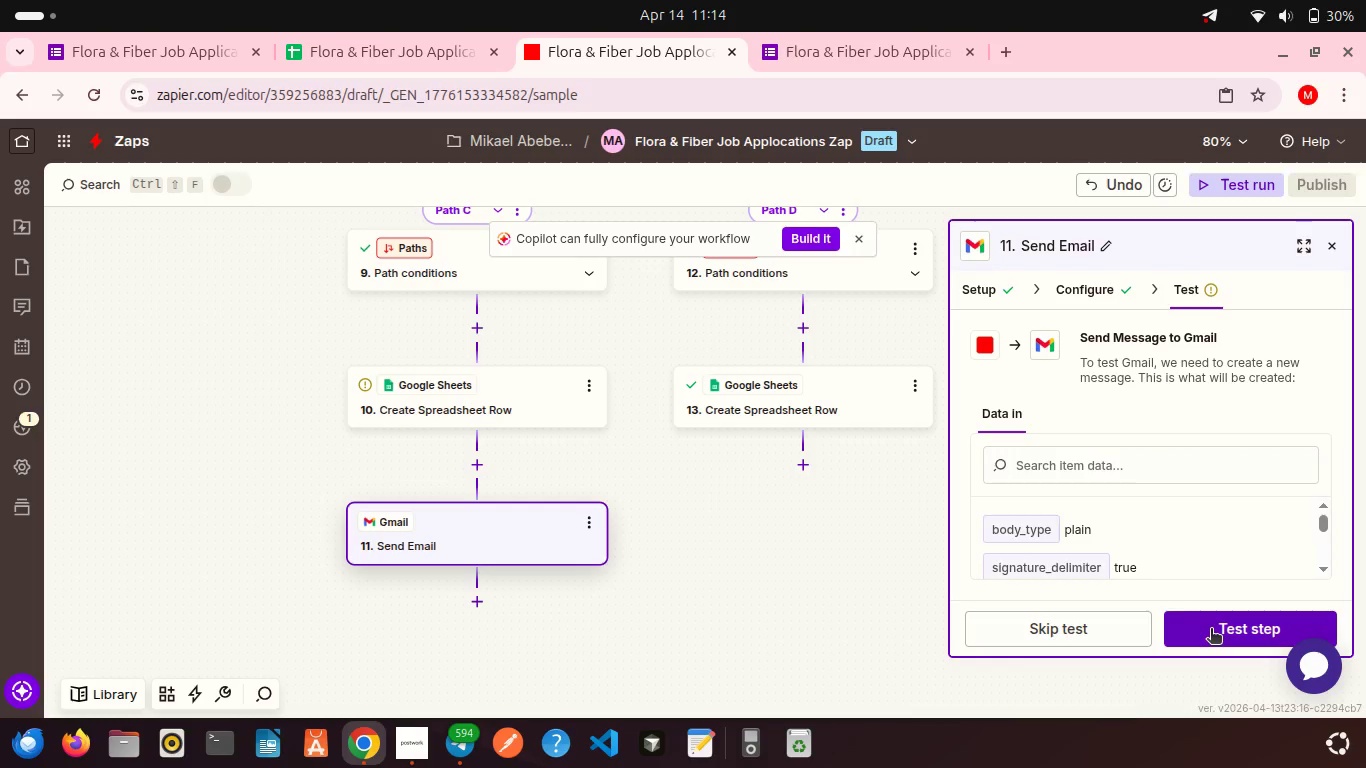 
left_click([1211, 630])
 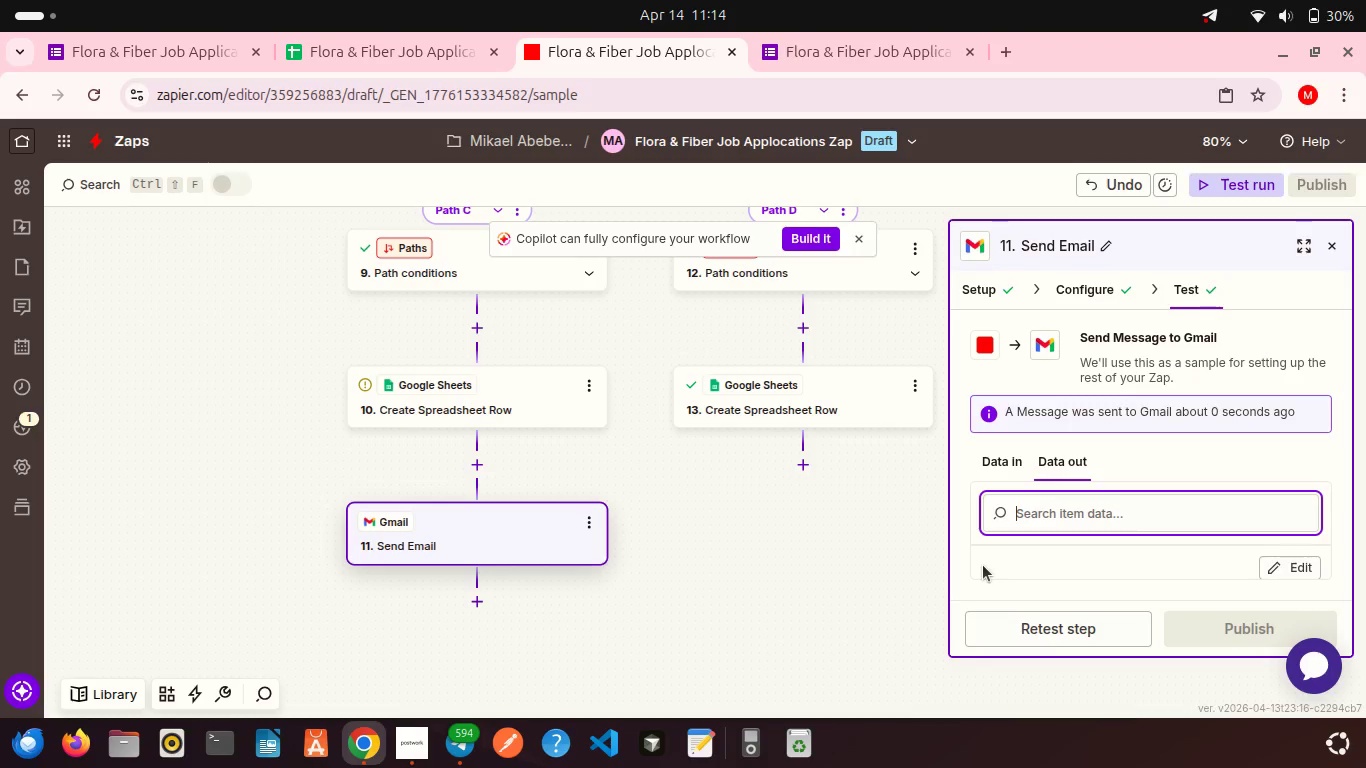 
wait(5.49)
 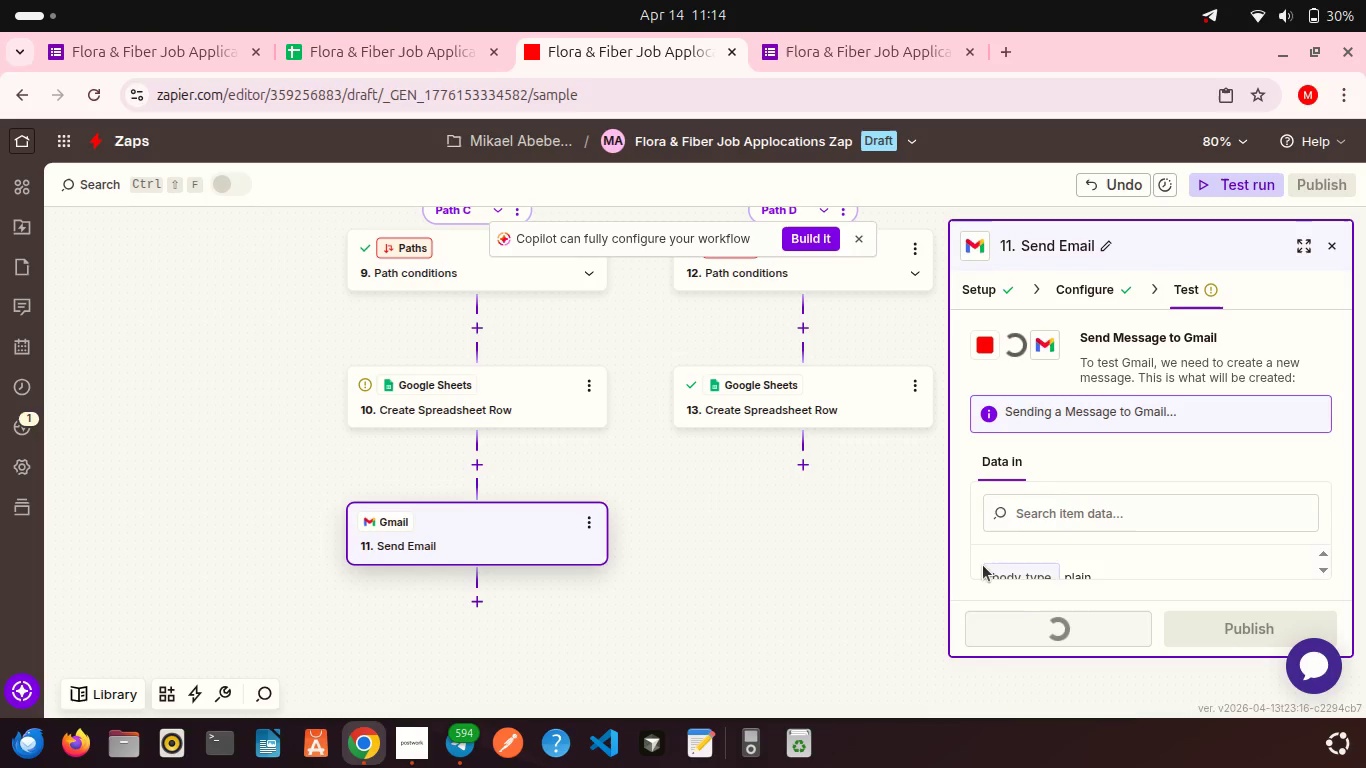 
scroll: coordinate [1088, 443], scroll_direction: down, amount: 7.0
 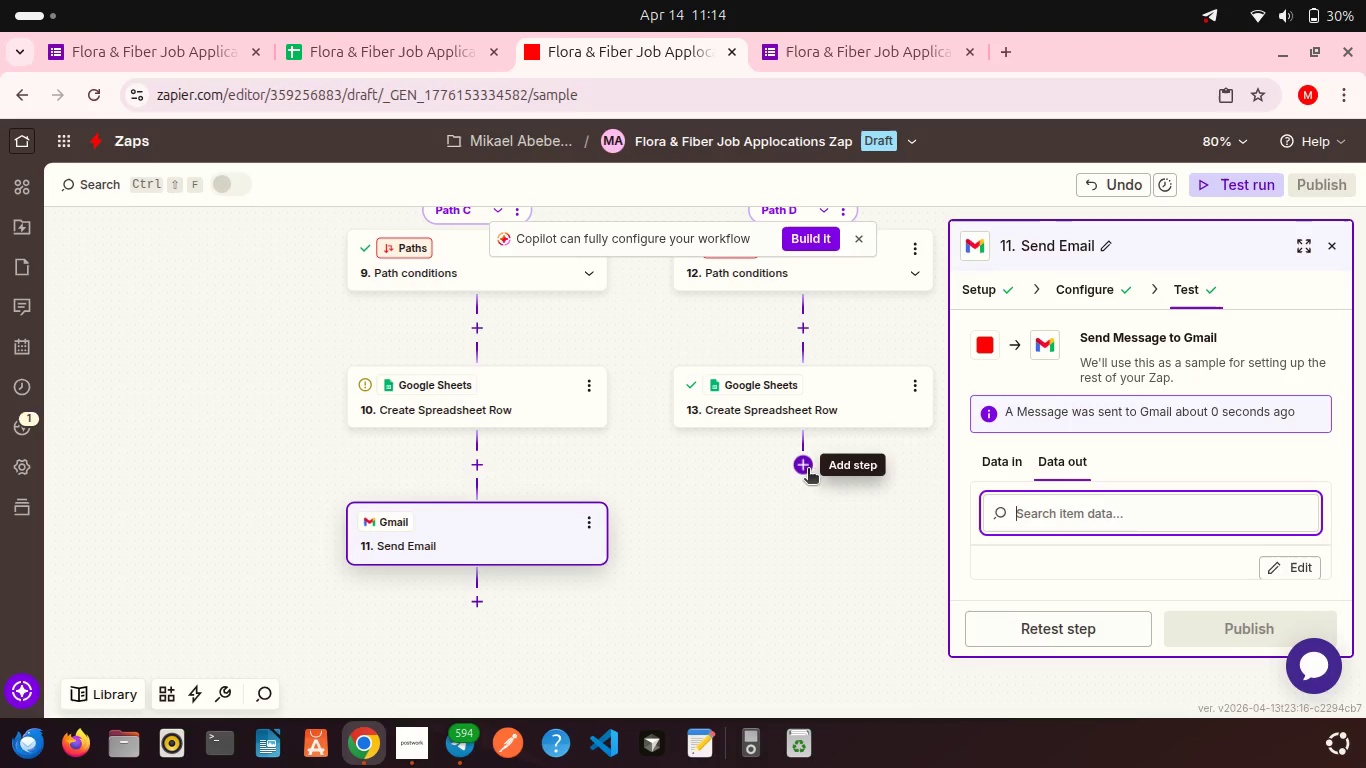 
left_click([808, 470])
 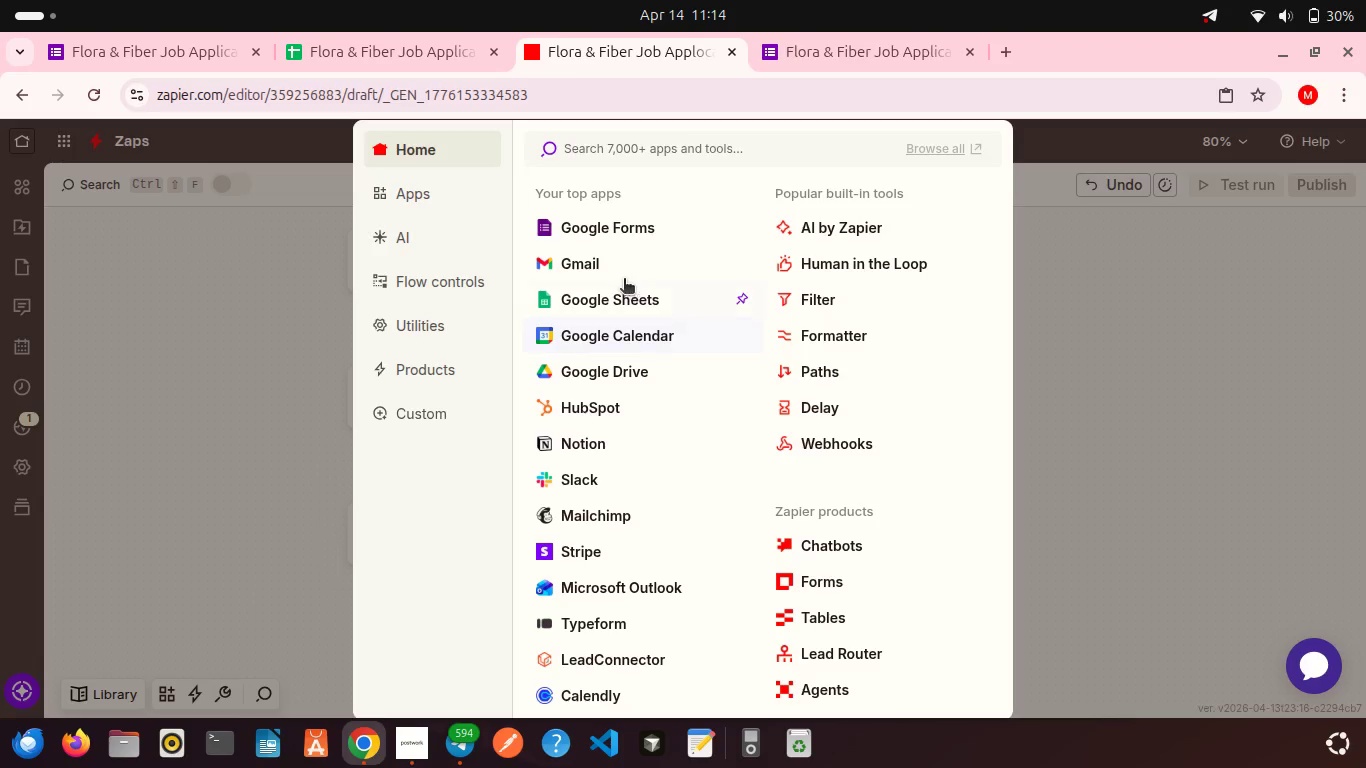 
left_click([566, 264])
 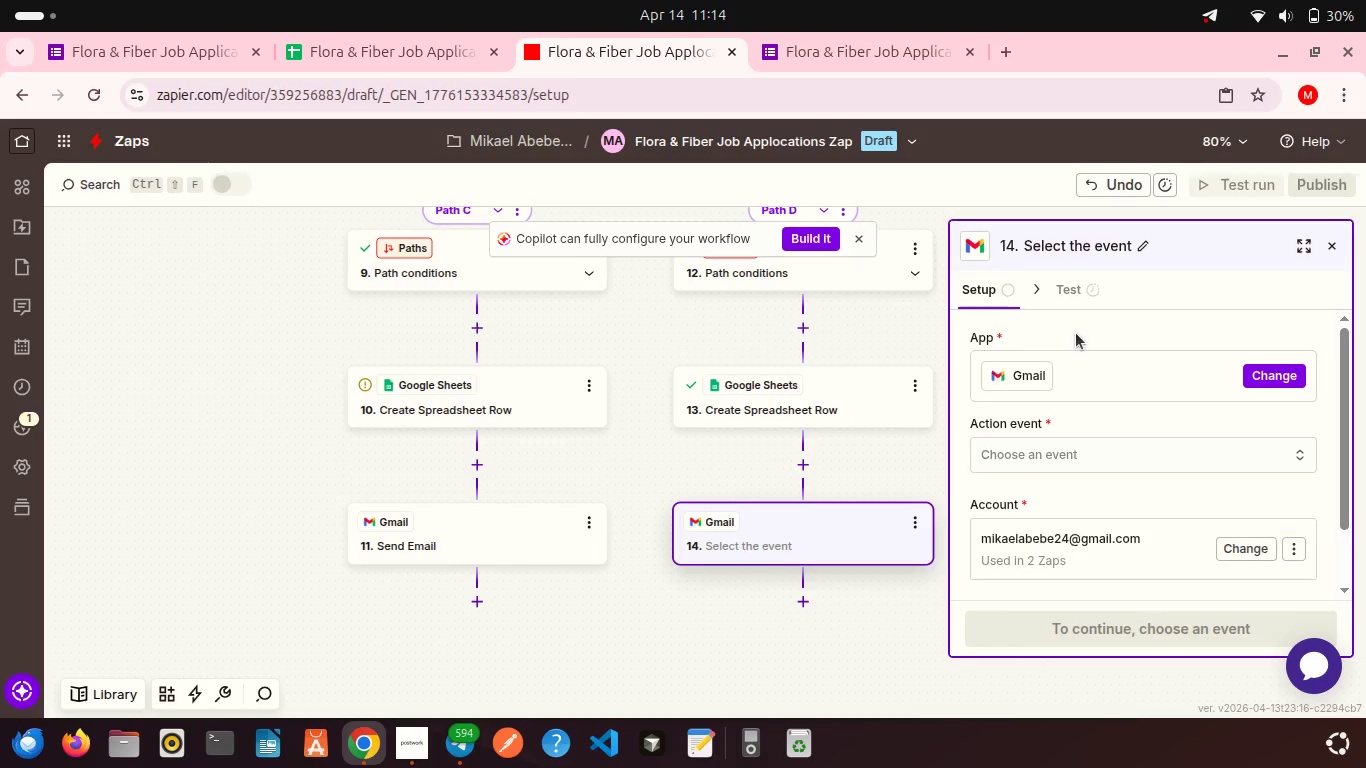 
scroll: coordinate [1063, 439], scroll_direction: down, amount: 2.0
 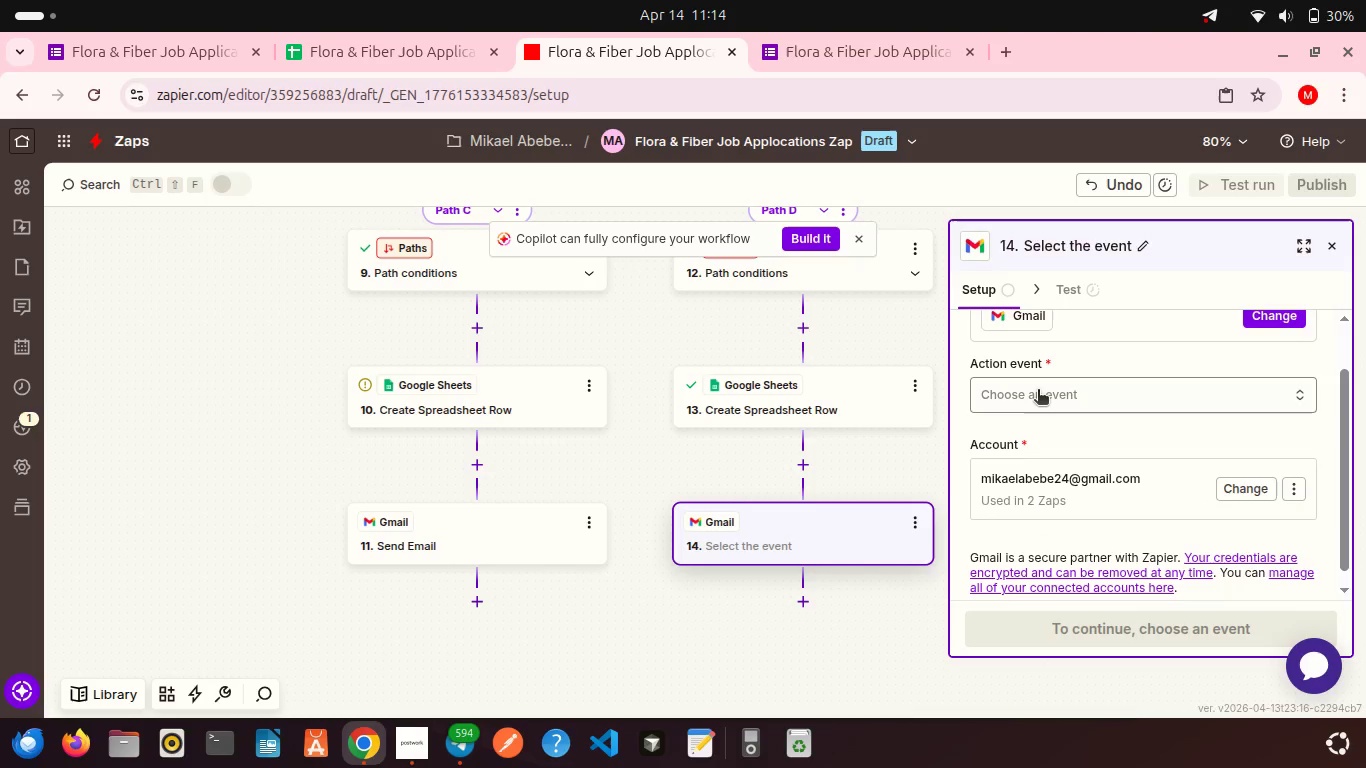 
left_click([1038, 391])
 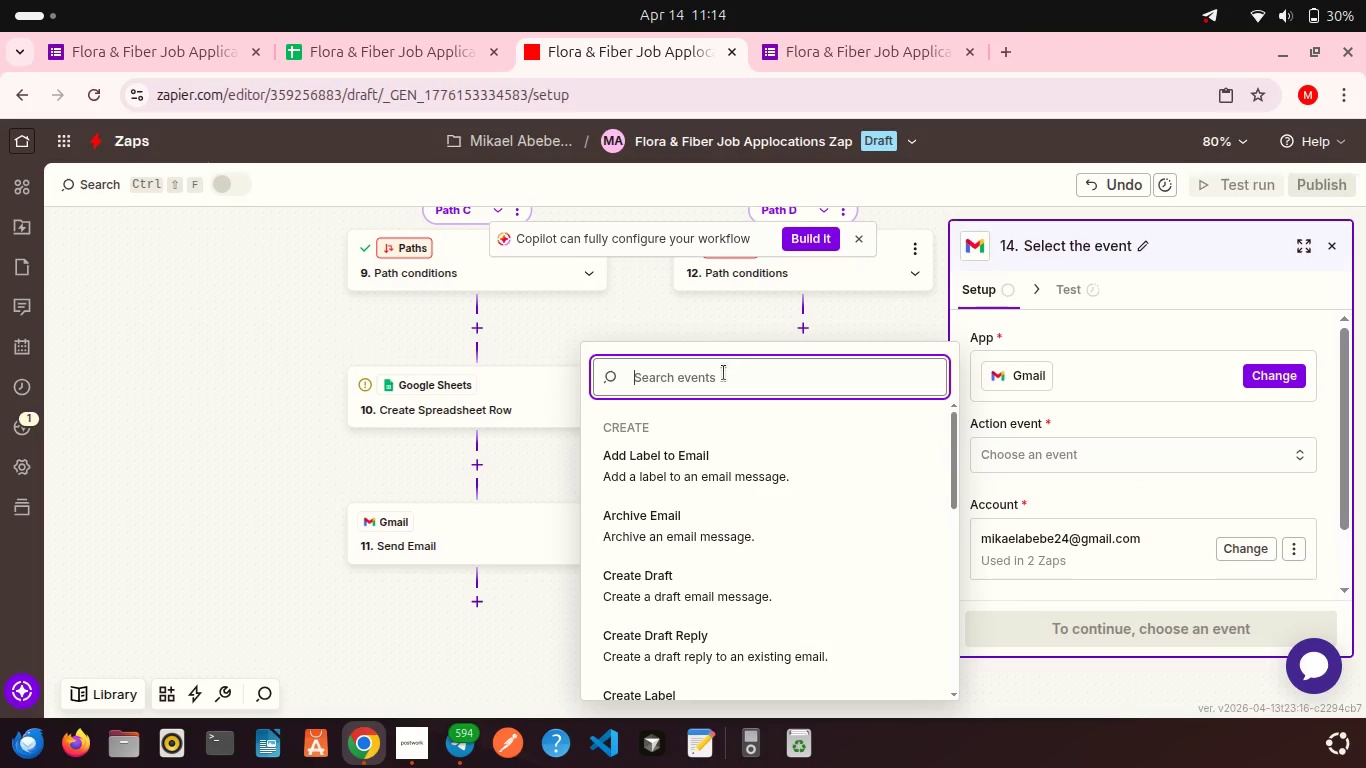 
type(Send)
 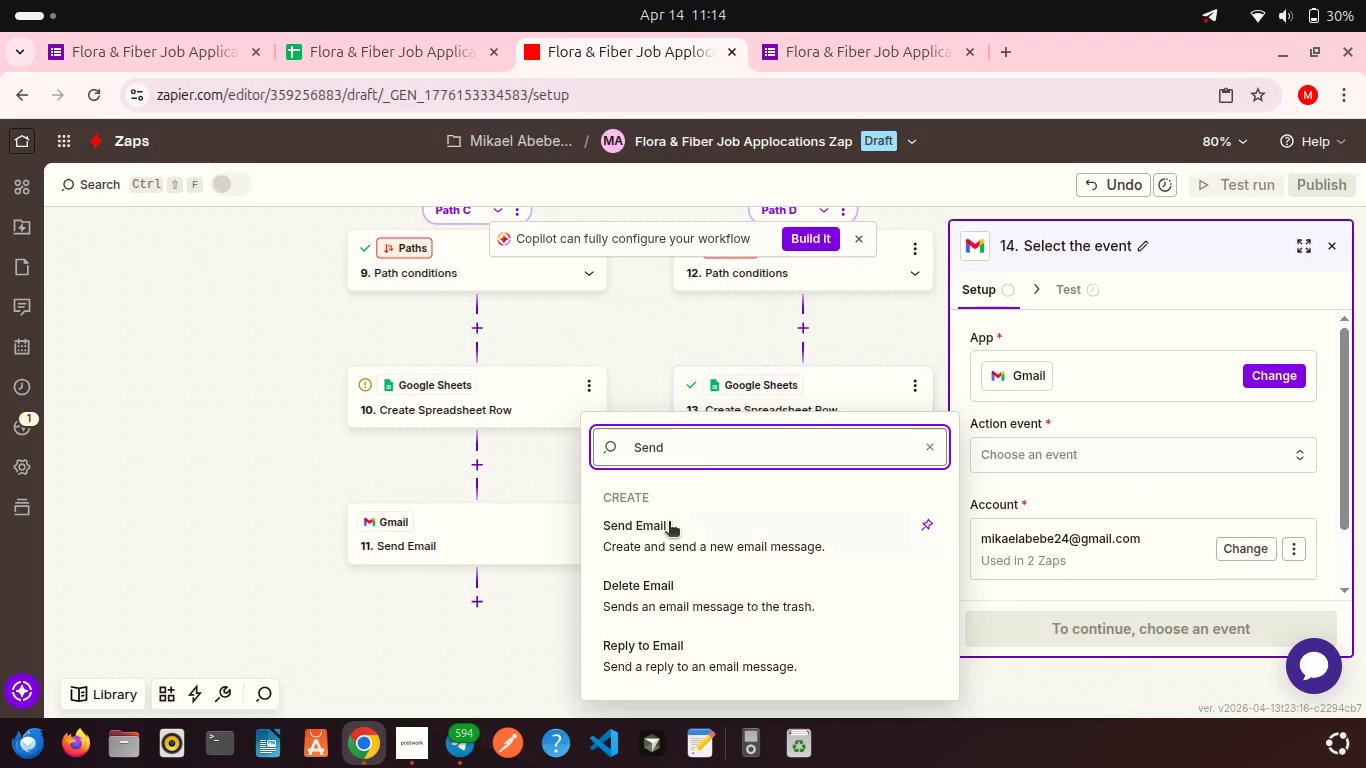 
left_click([669, 523])
 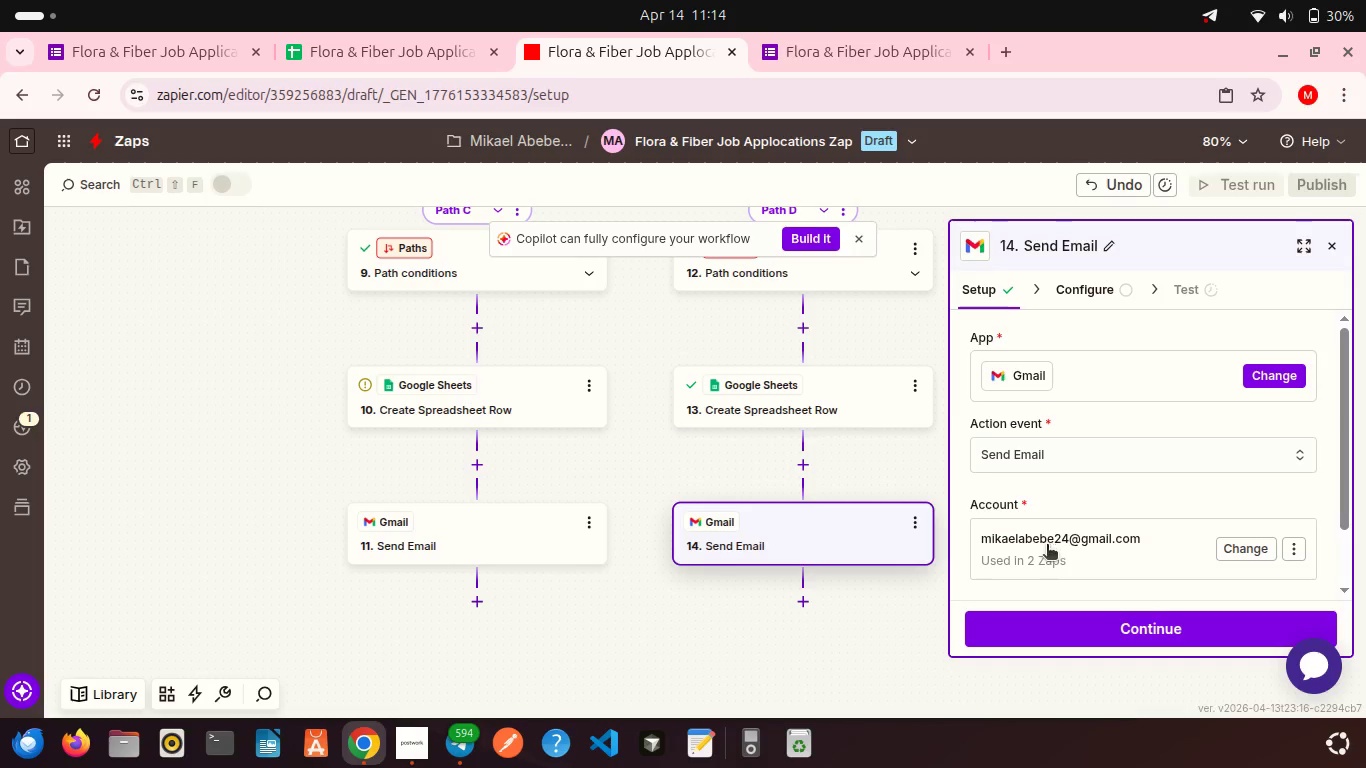 
scroll: coordinate [1027, 545], scroll_direction: down, amount: 3.0
 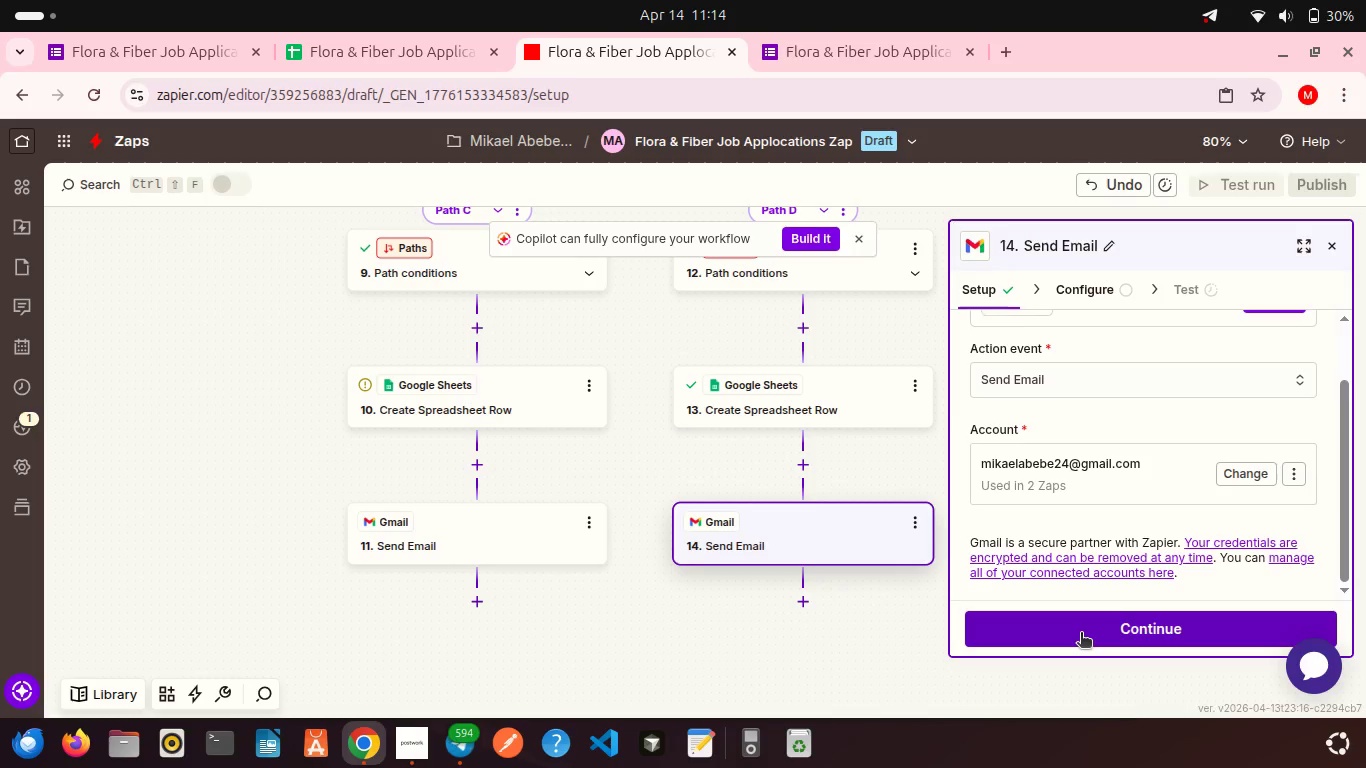 
left_click([1081, 634])
 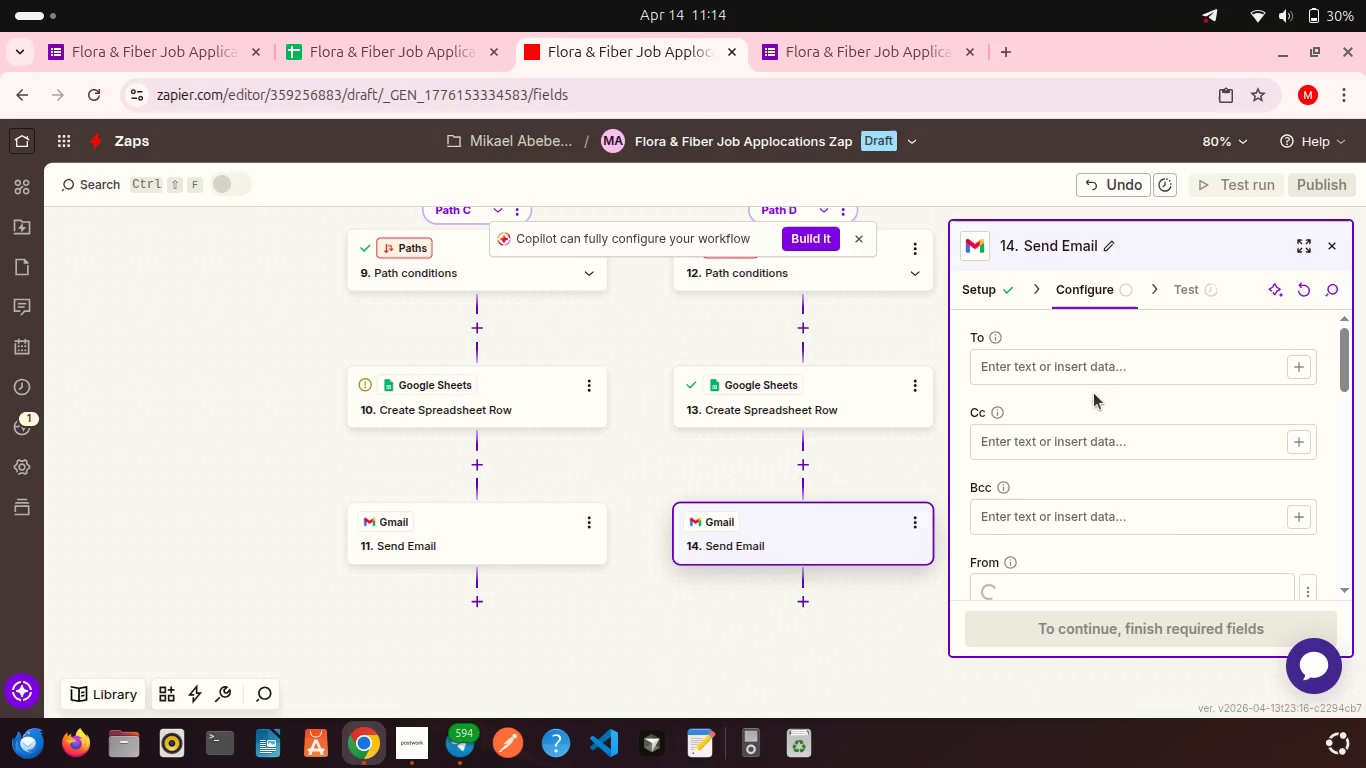 
double_click([1057, 366])
 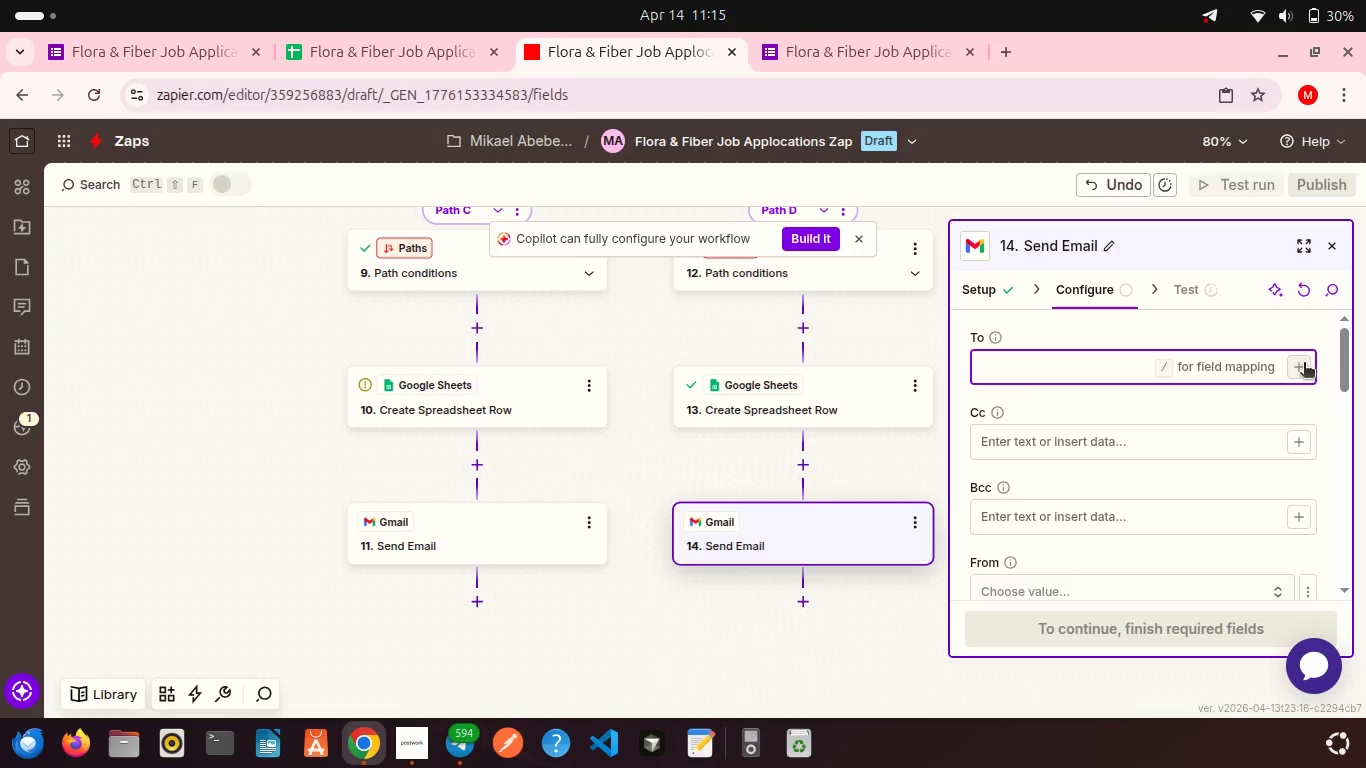 
left_click([1304, 364])
 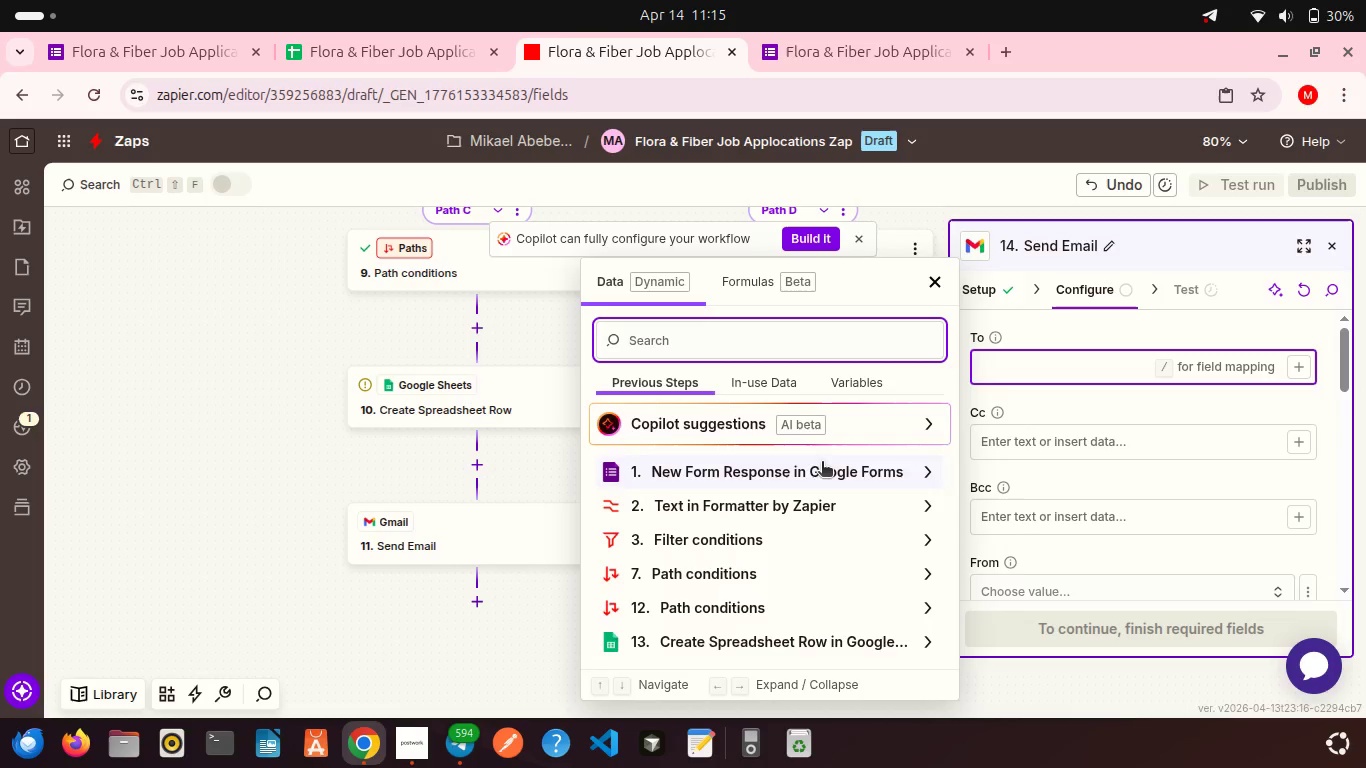 
left_click([811, 466])
 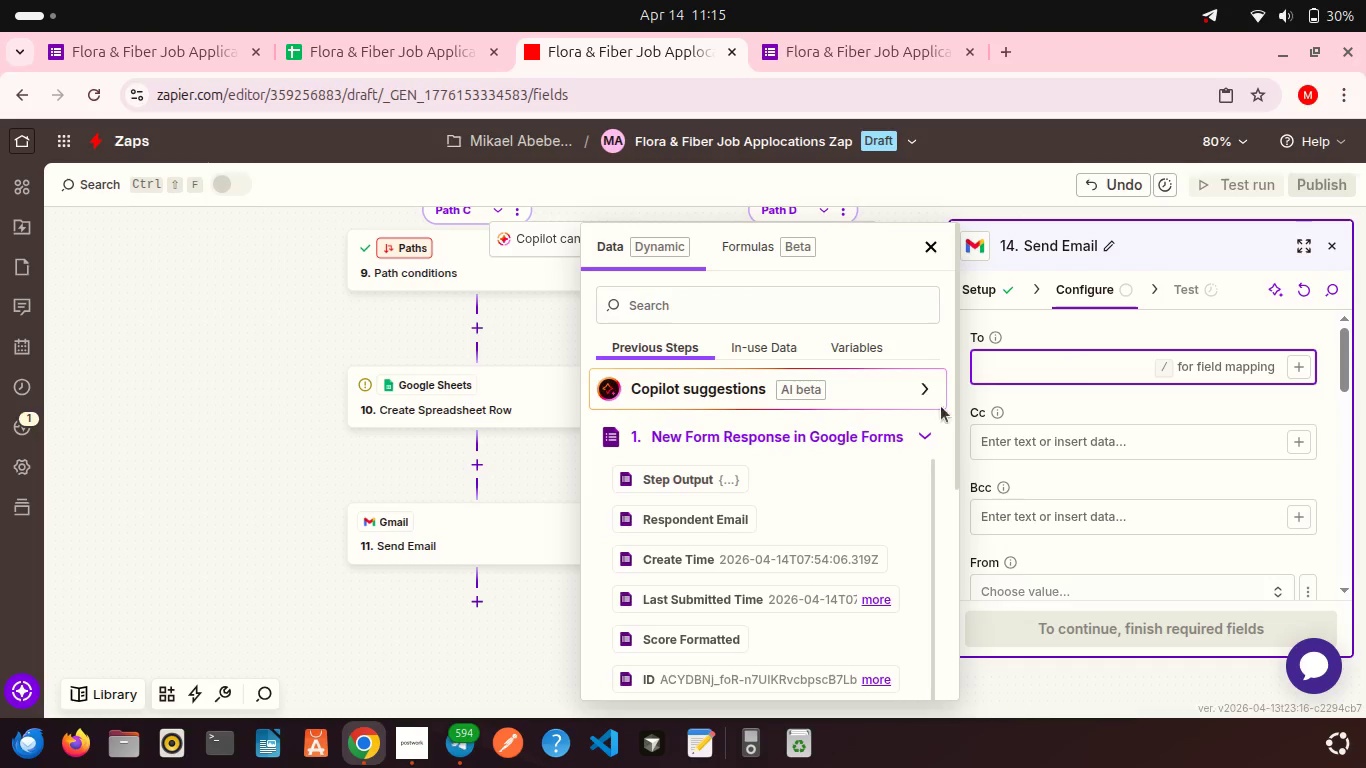 
scroll: coordinate [881, 433], scroll_direction: down, amount: 6.0
 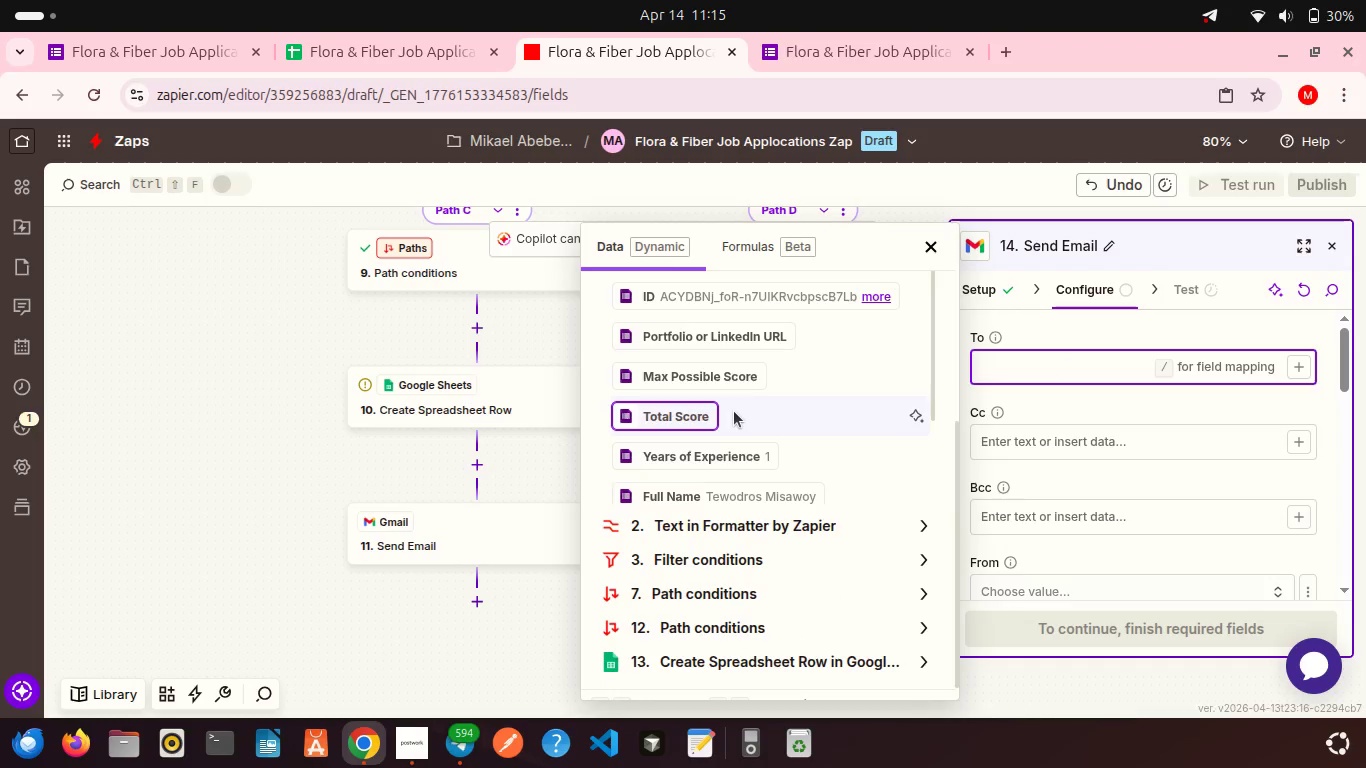 
scroll: coordinate [714, 392], scroll_direction: up, amount: 1.0
 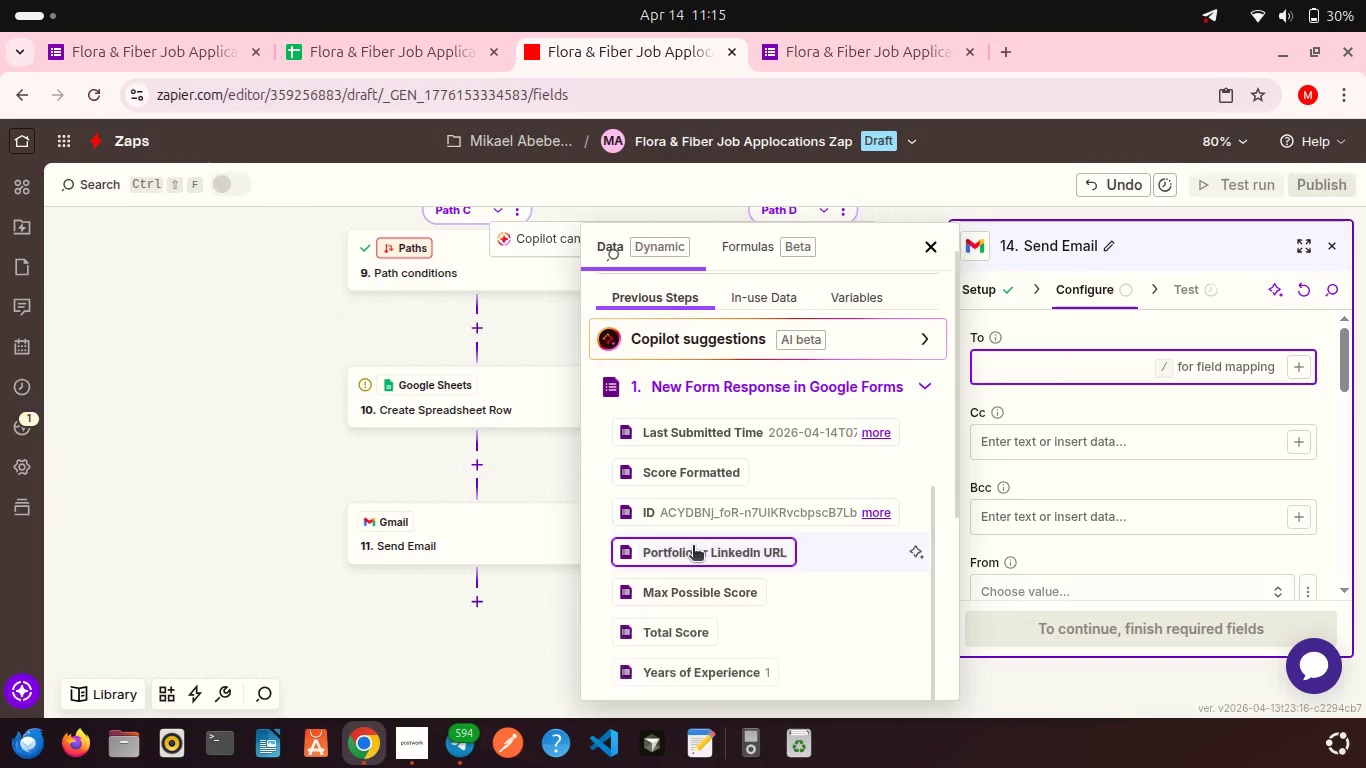 
scroll: coordinate [687, 541], scroll_direction: down, amount: 2.0
 